 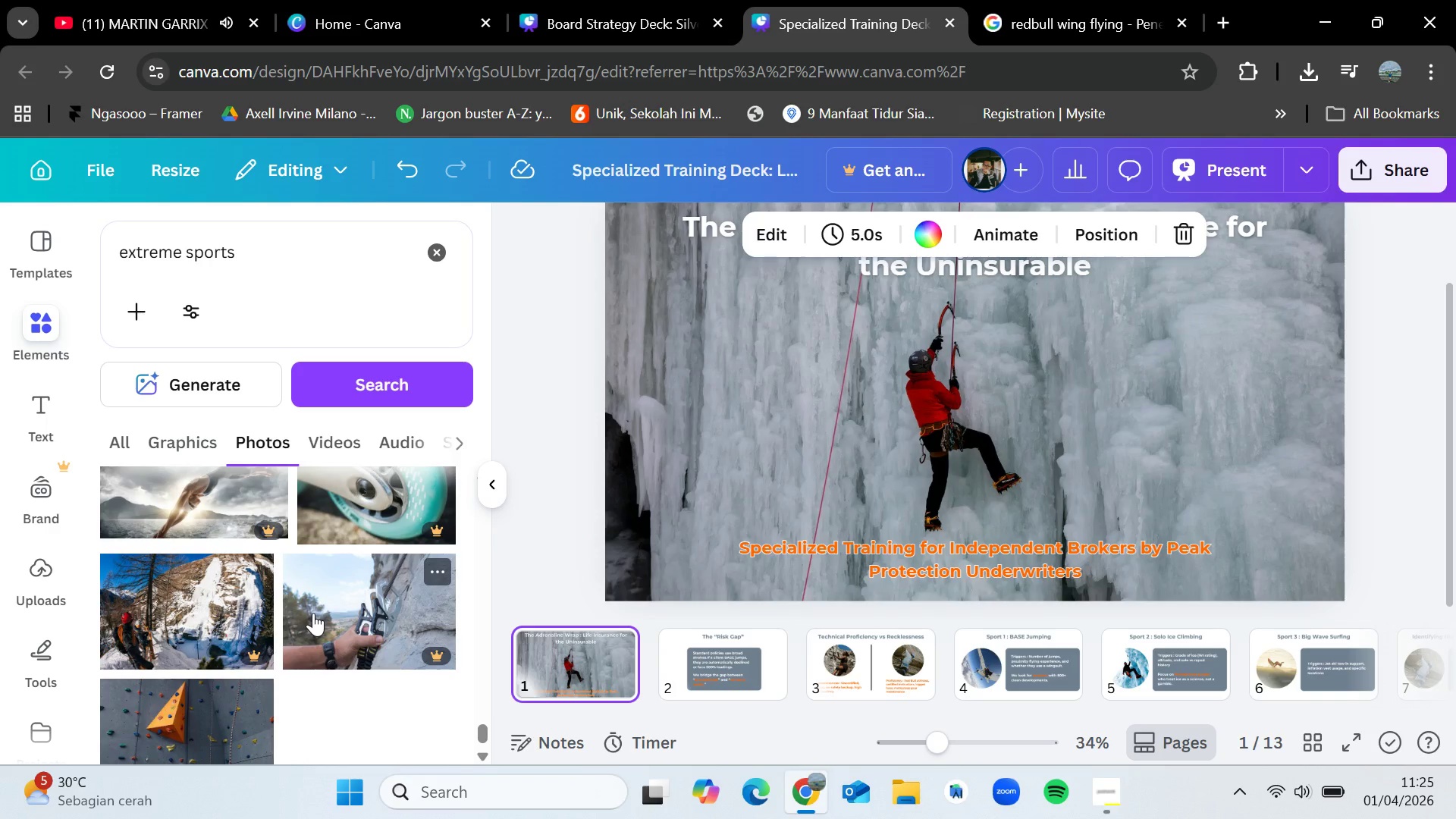 
scroll: coordinate [313, 613], scroll_direction: down, amount: 7.0
 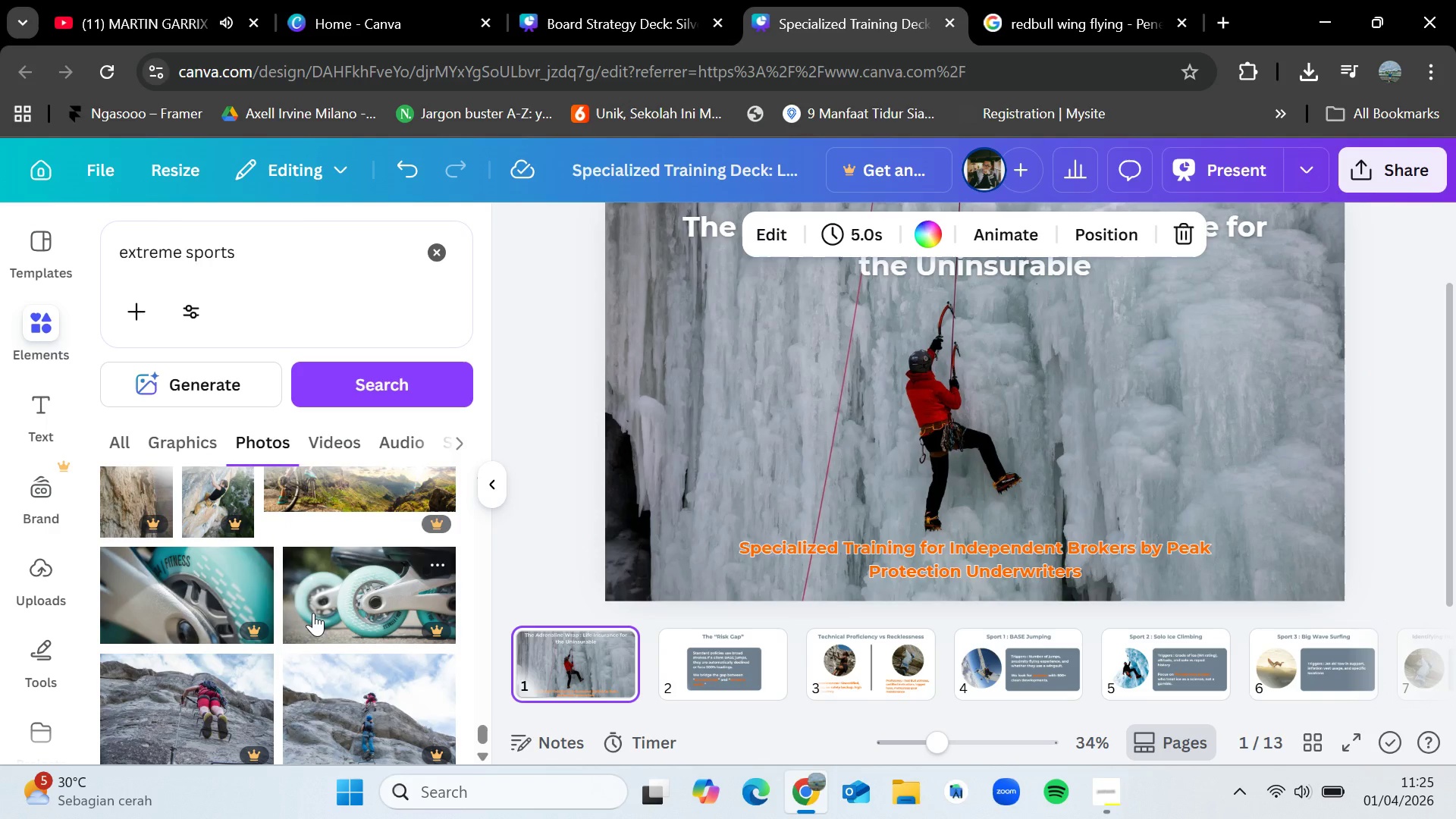 
scroll: coordinate [313, 613], scroll_direction: down, amount: 14.0
 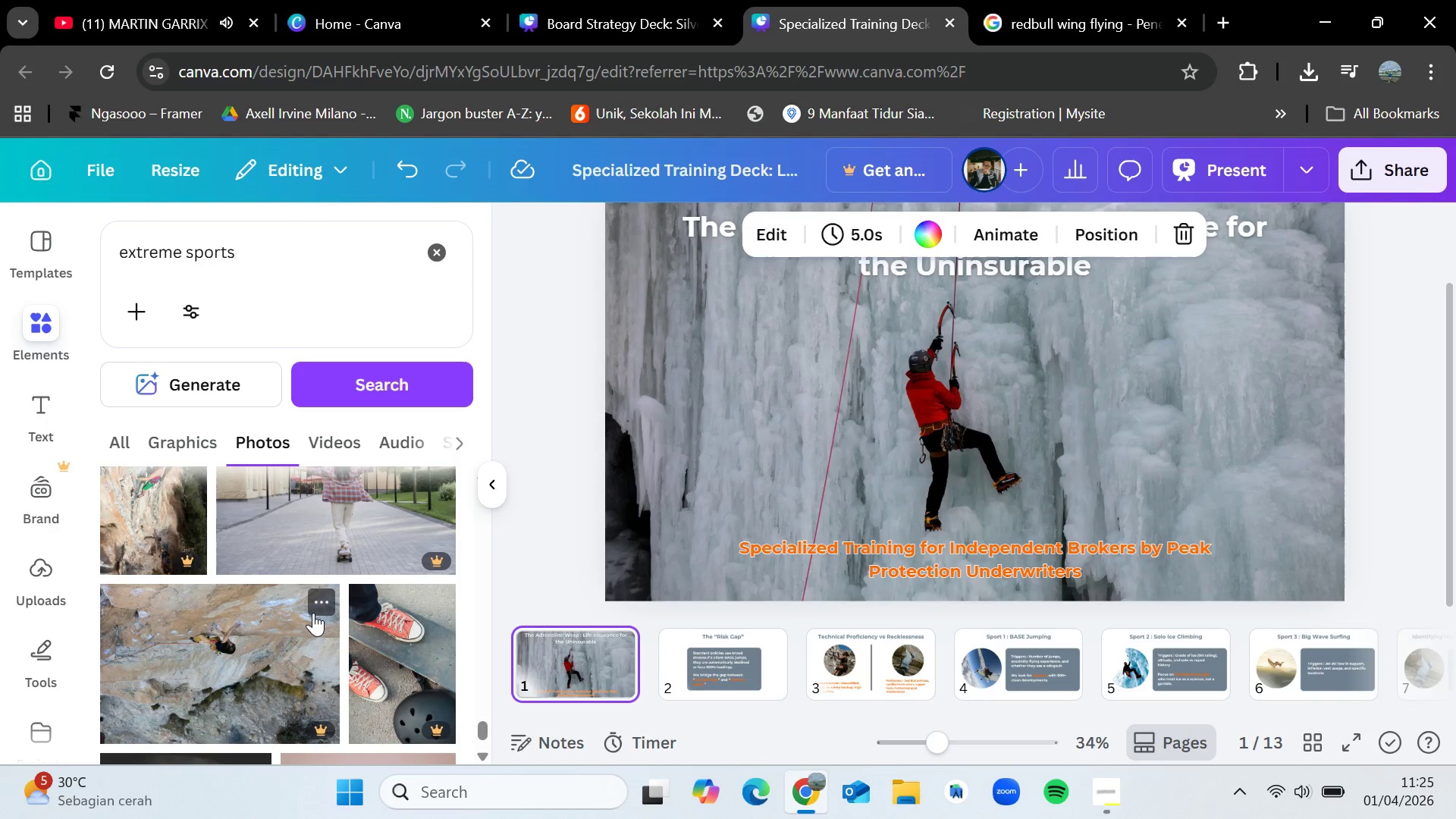 
wait(15.94)
 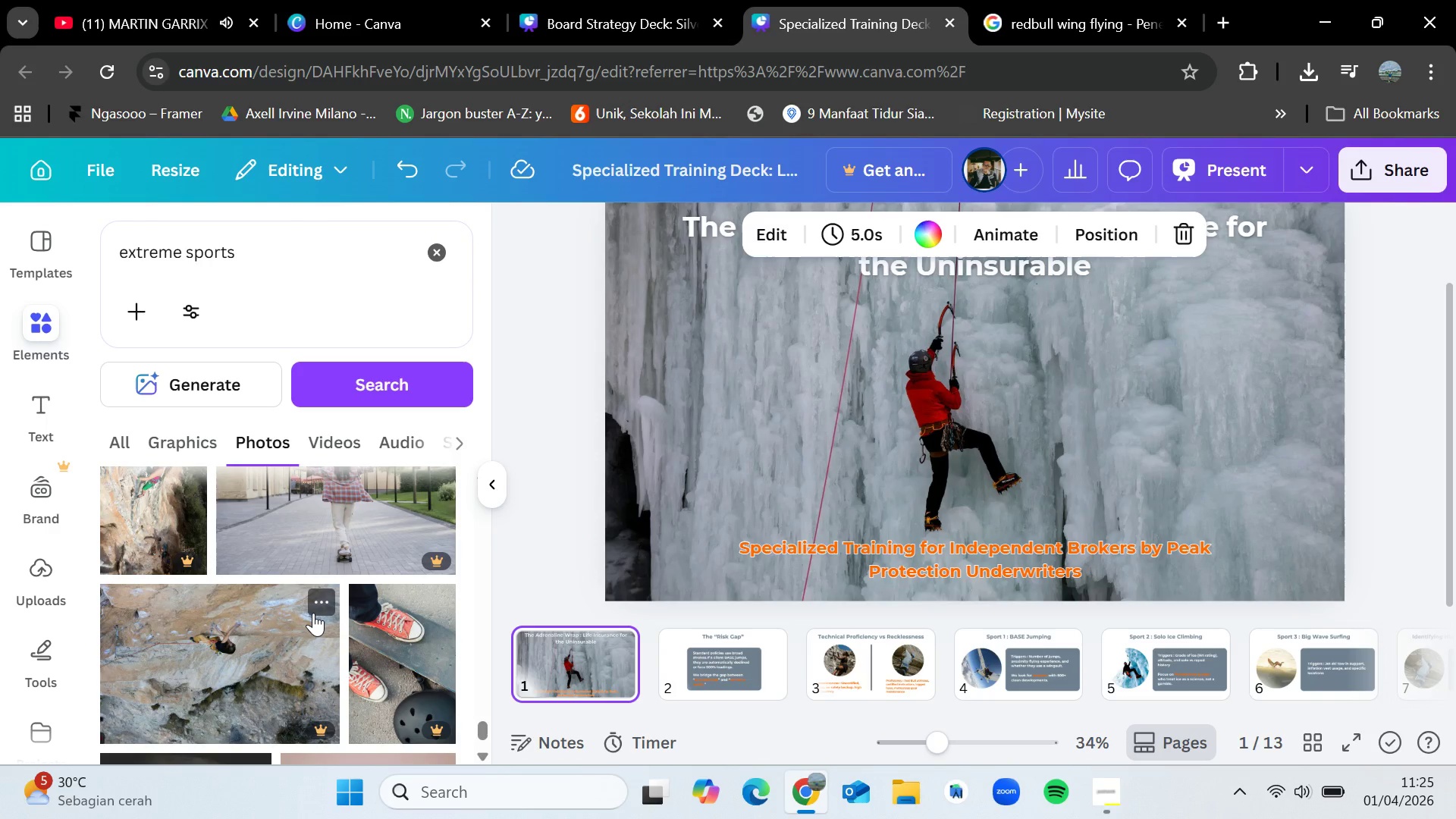 
scroll: coordinate [287, 613], scroll_direction: down, amount: 8.0
 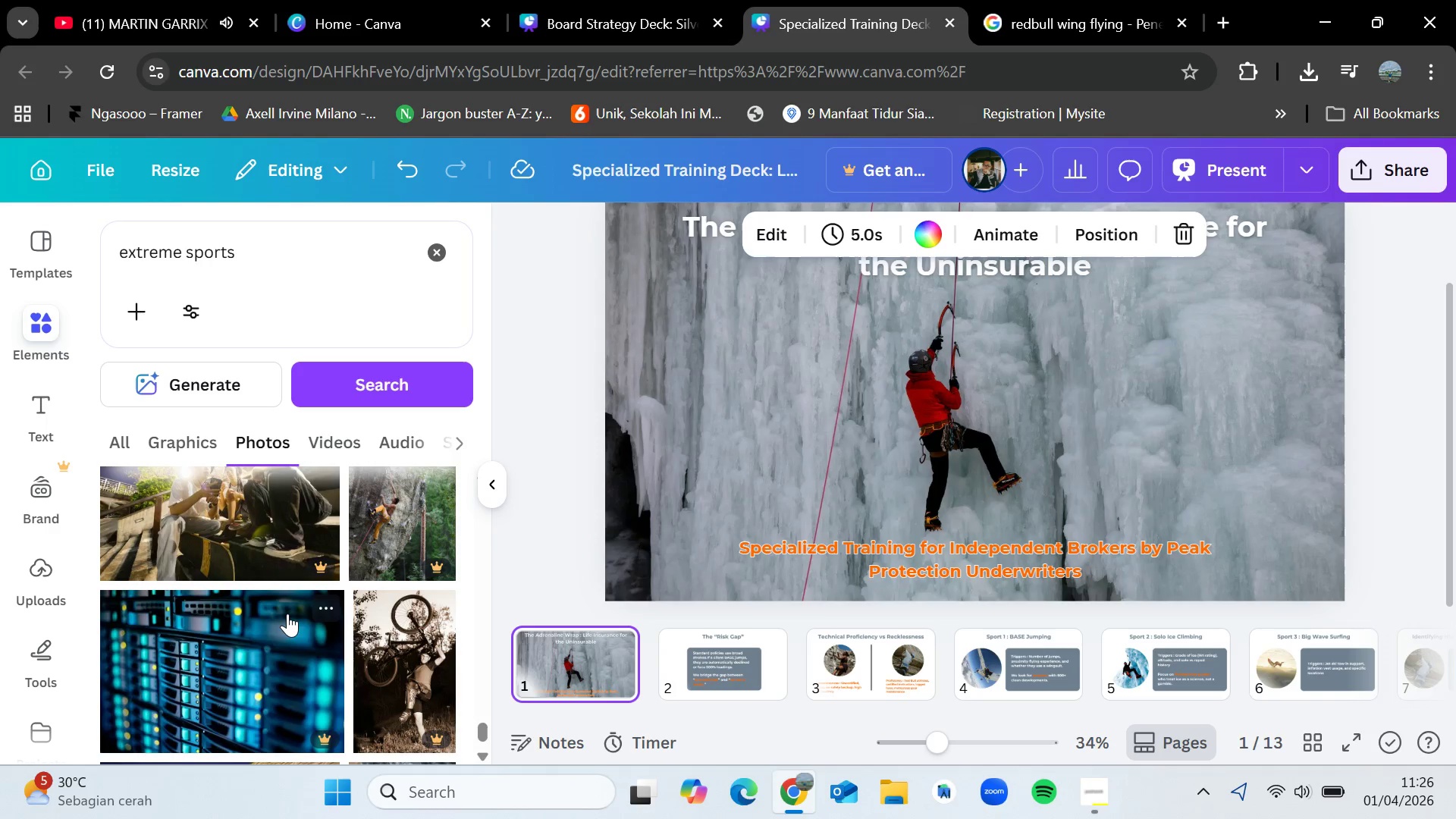 
scroll: coordinate [287, 613], scroll_direction: down, amount: 7.0
 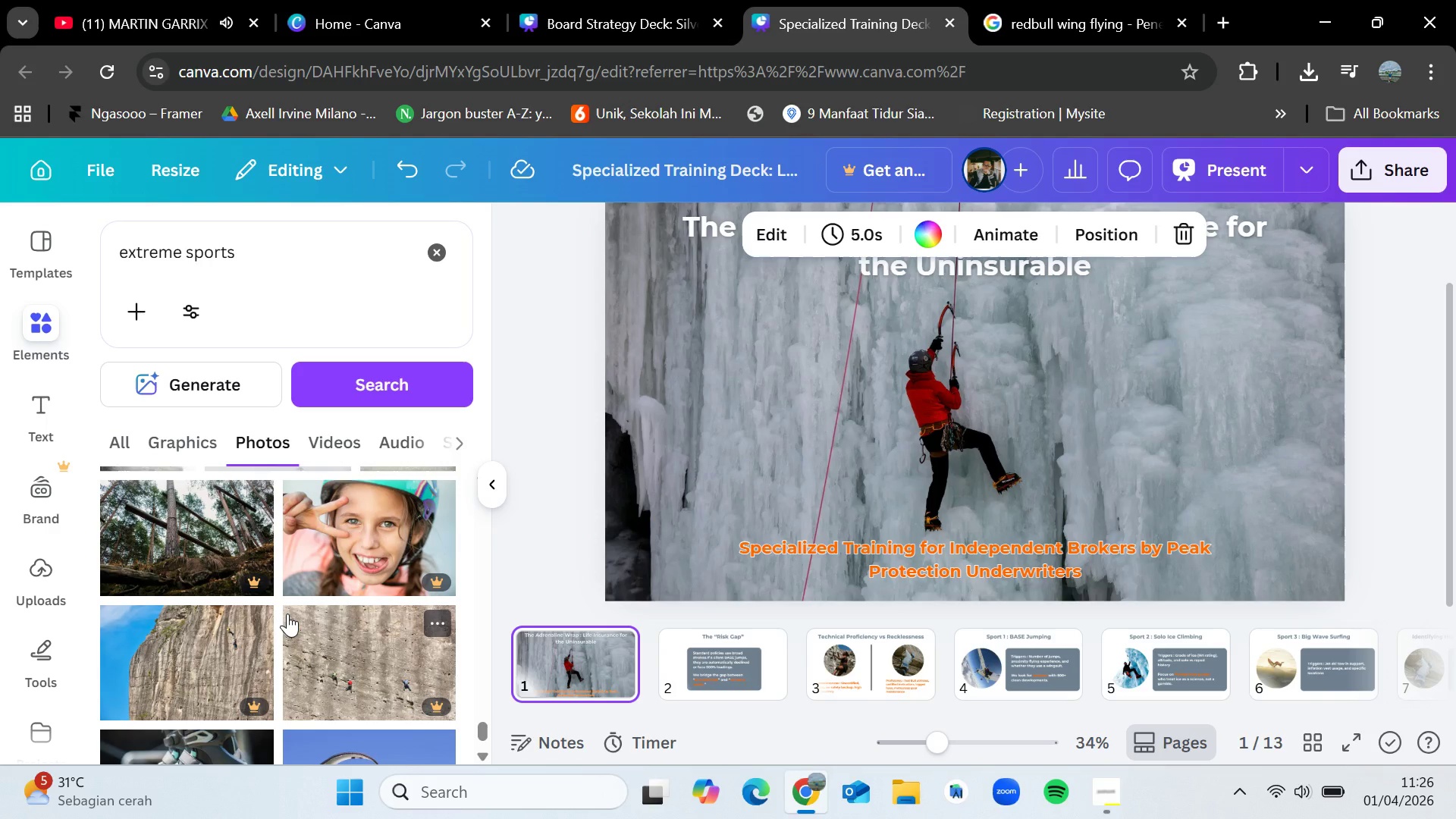 
scroll: coordinate [306, 598], scroll_direction: down, amount: 9.0
 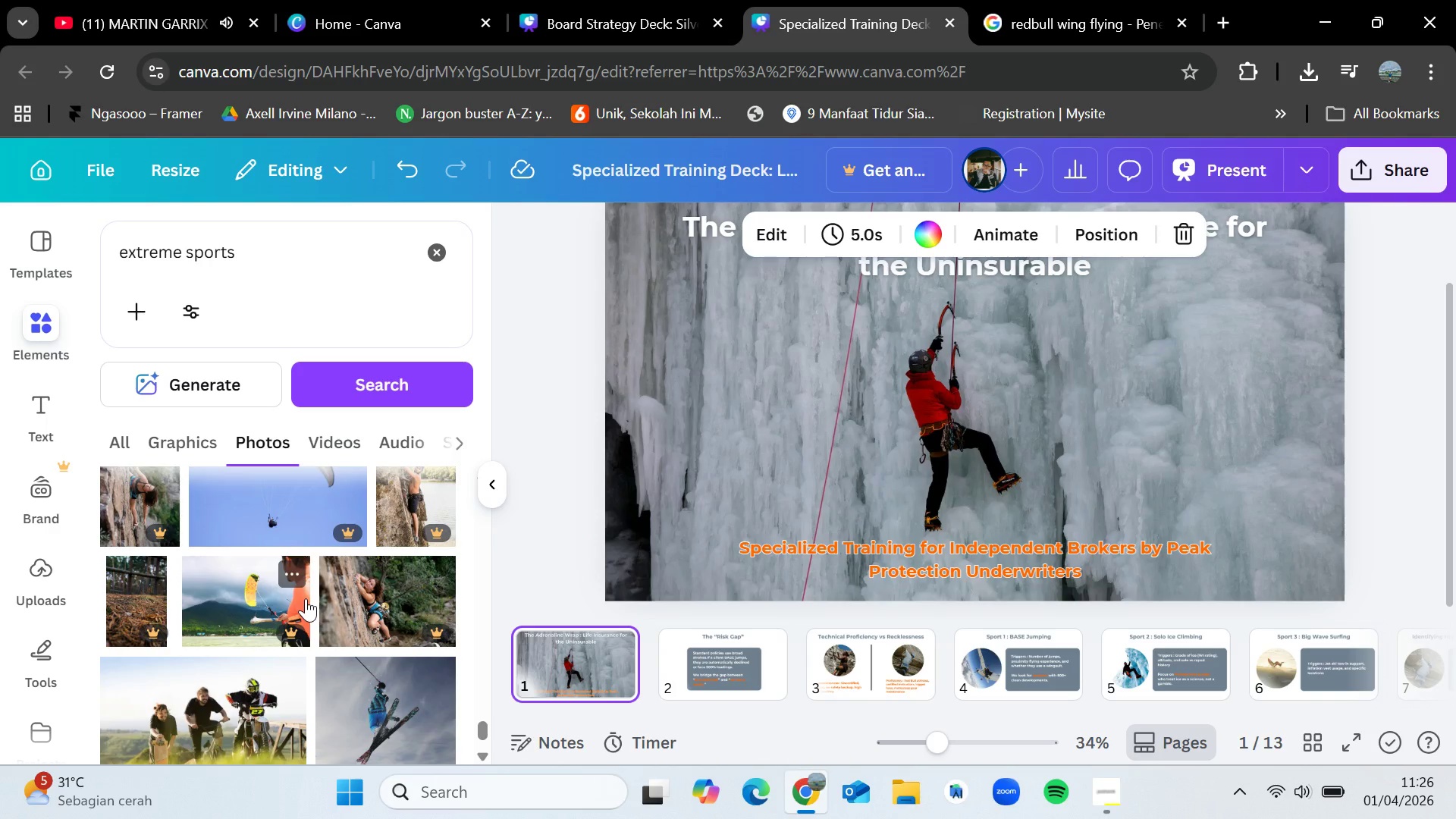 
wait(7.95)
 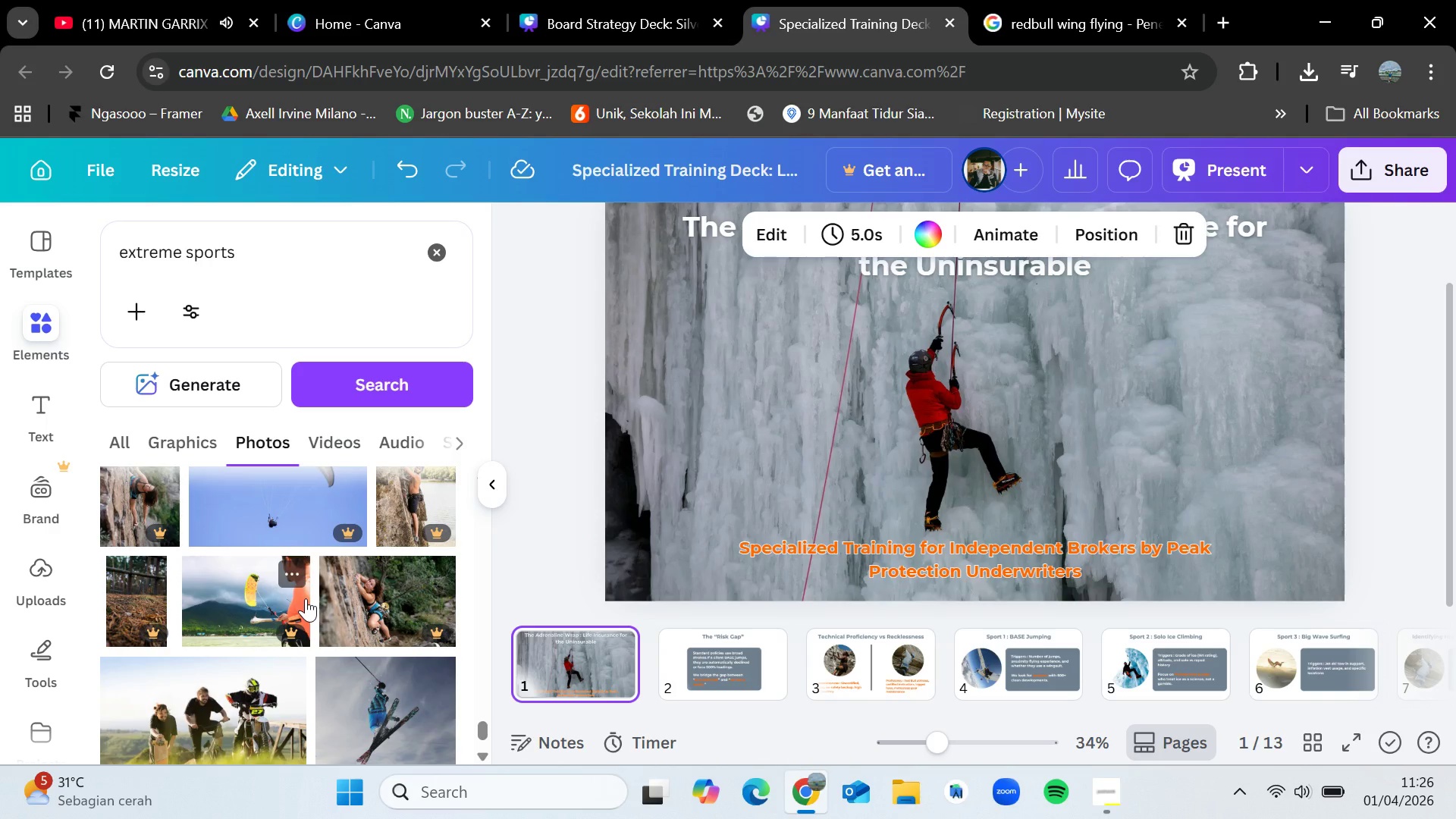 
scroll: coordinate [273, 581], scroll_direction: down, amount: 11.0
 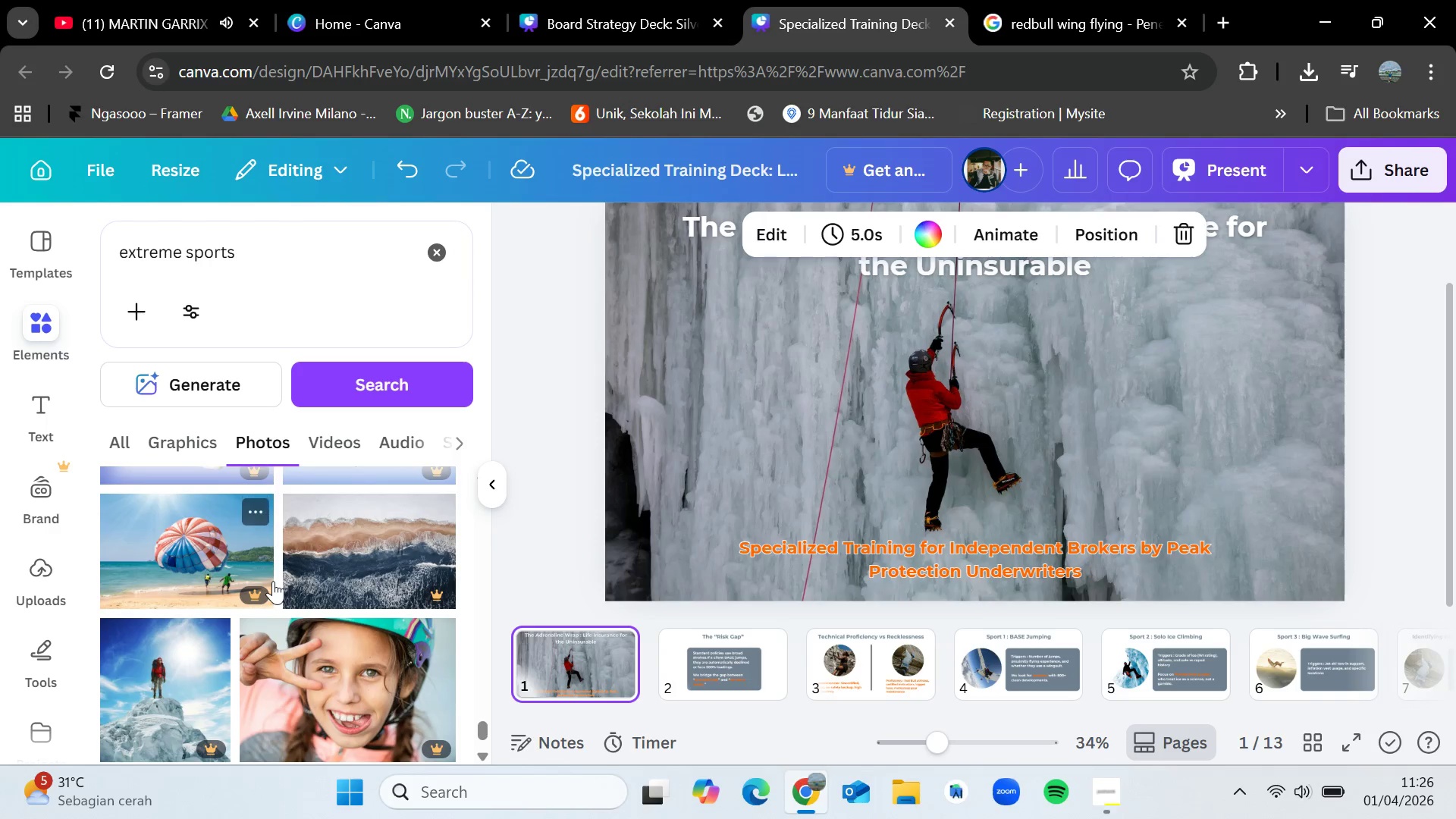 
scroll: coordinate [273, 581], scroll_direction: down, amount: 1.0
 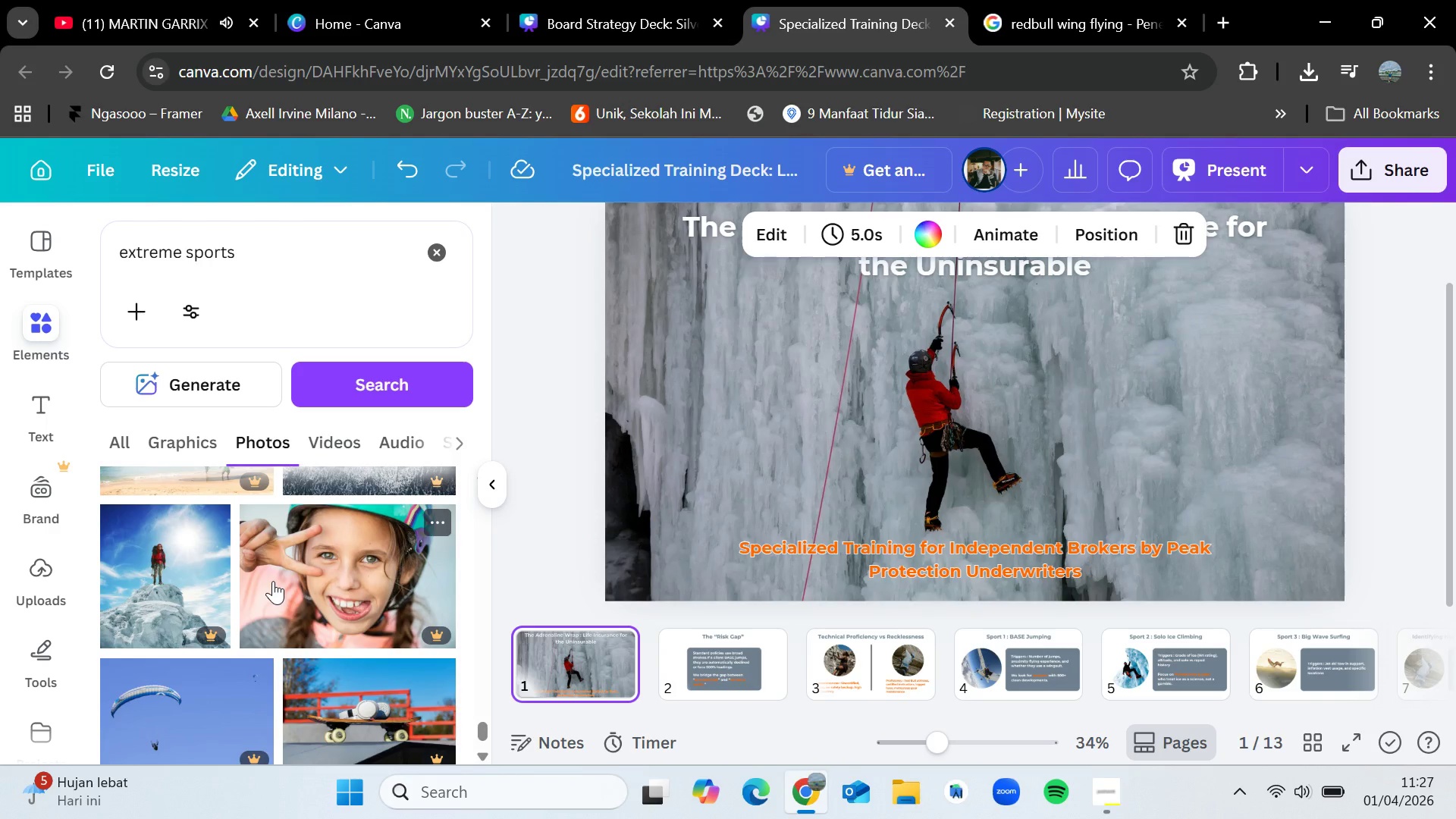 
wait(28.01)
 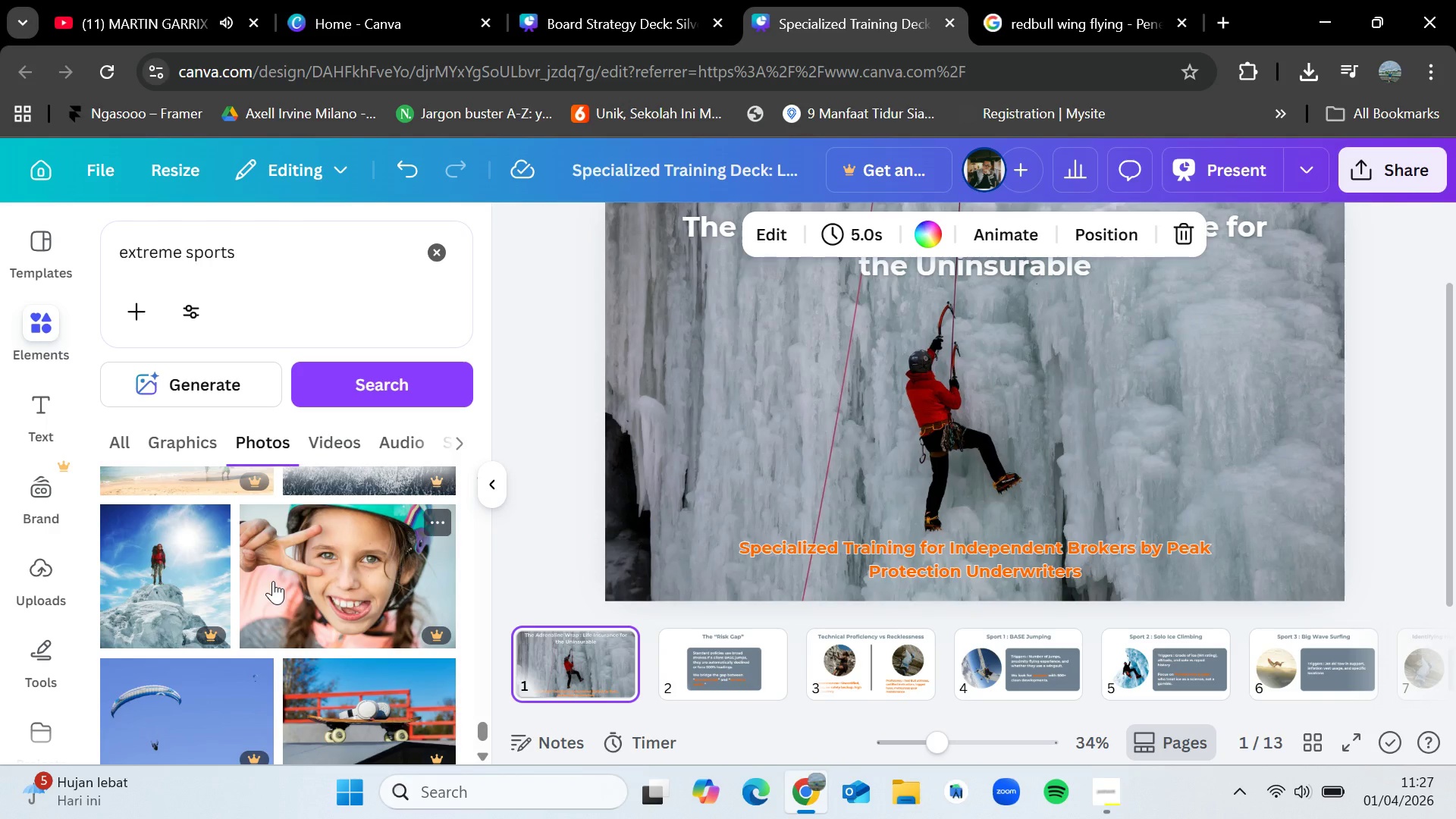 
scroll: coordinate [324, 607], scroll_direction: down, amount: 6.0
 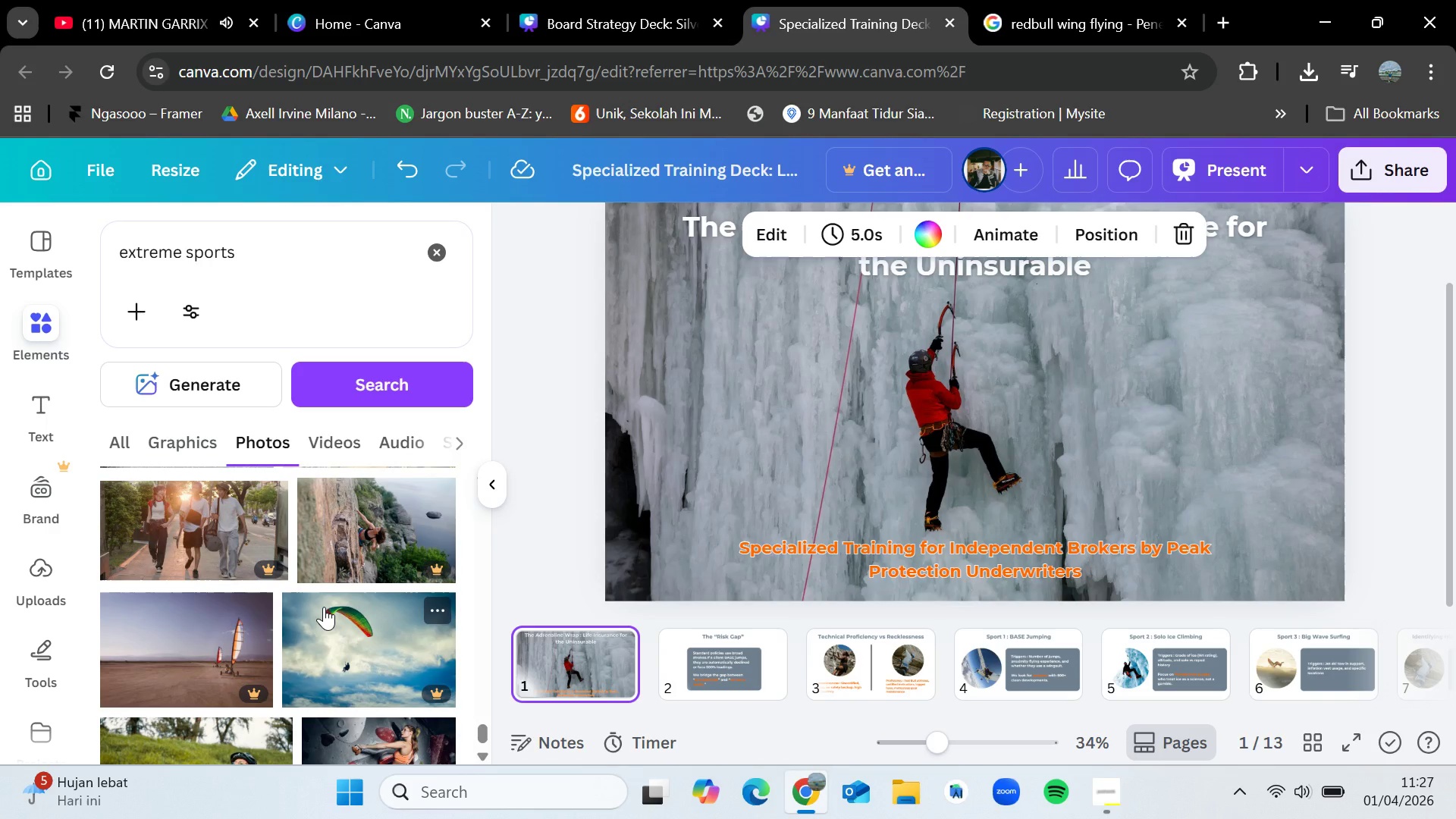 
wait(9.96)
 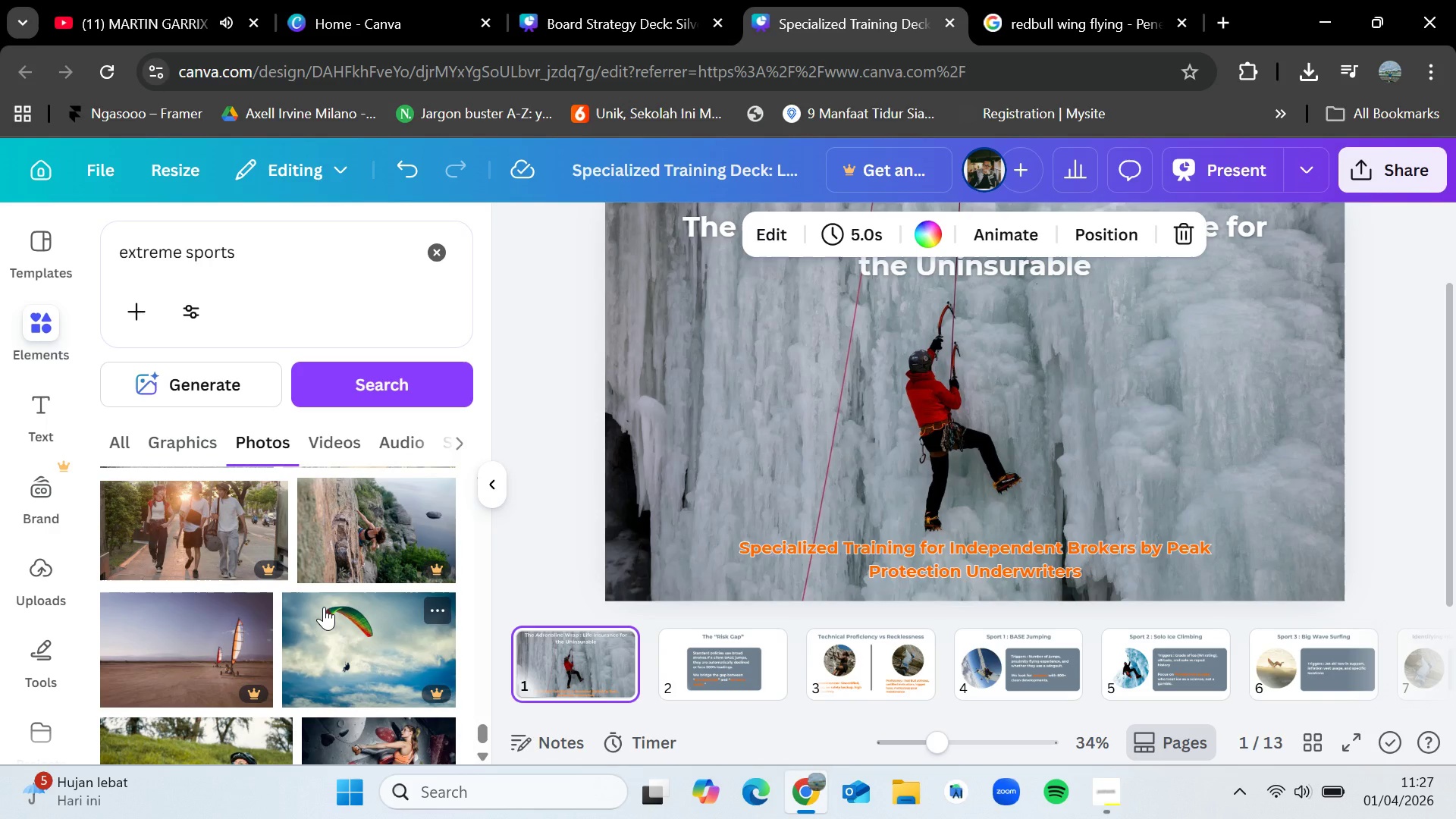 
scroll: coordinate [266, 589], scroll_direction: down, amount: 8.0
 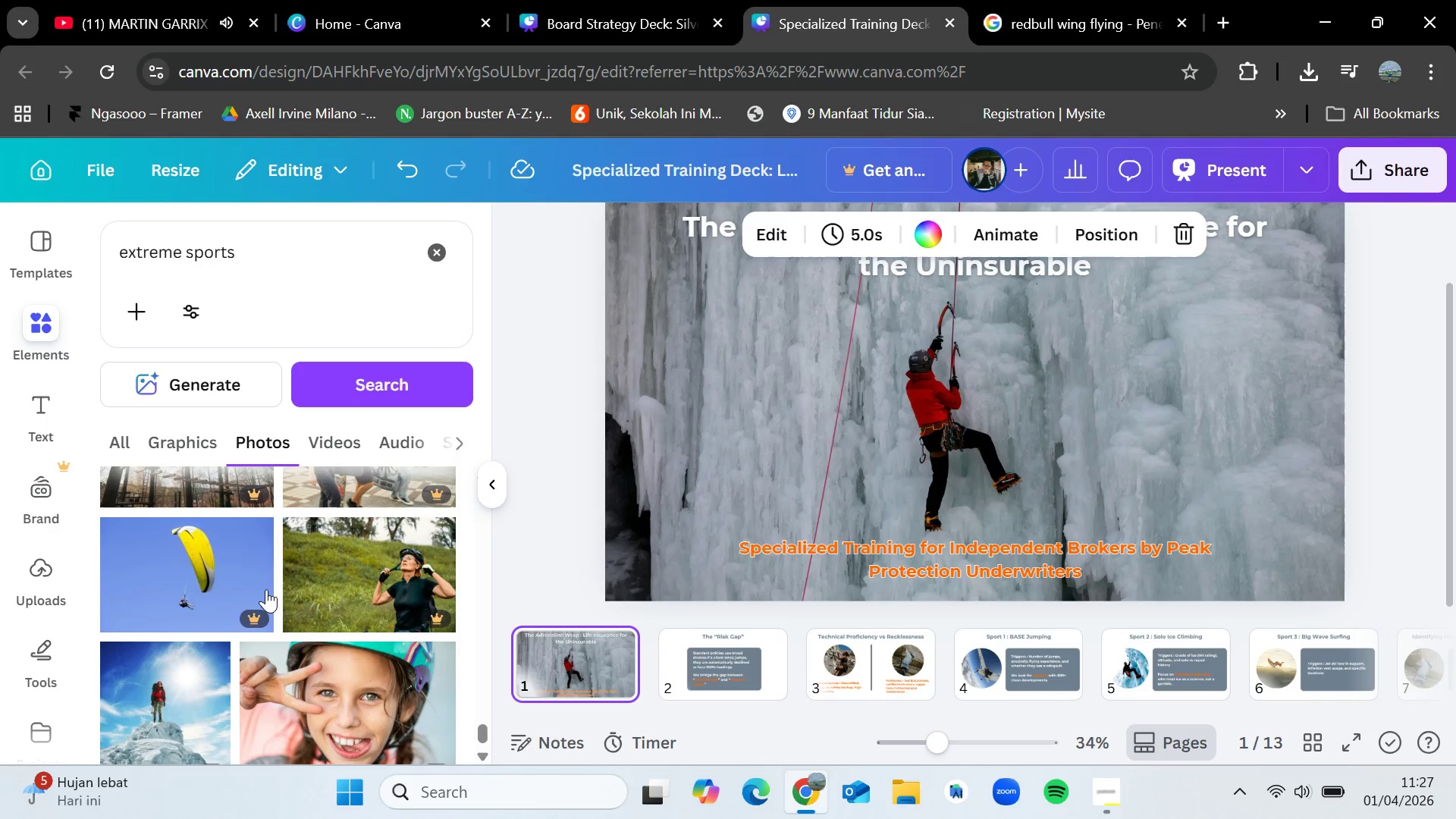 
scroll: coordinate [266, 589], scroll_direction: down, amount: 17.0
 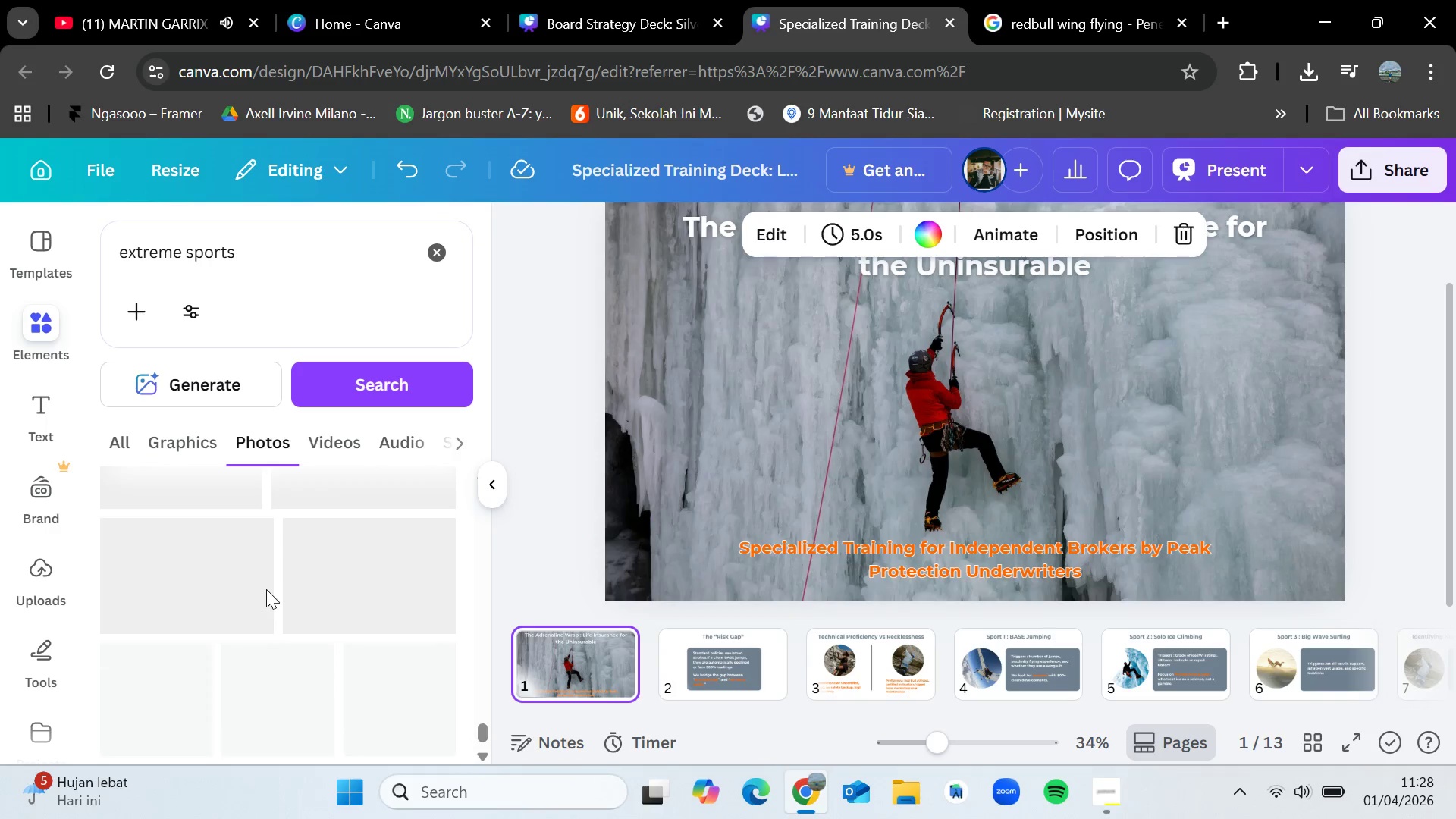 
scroll: coordinate [266, 589], scroll_direction: up, amount: 2.0
 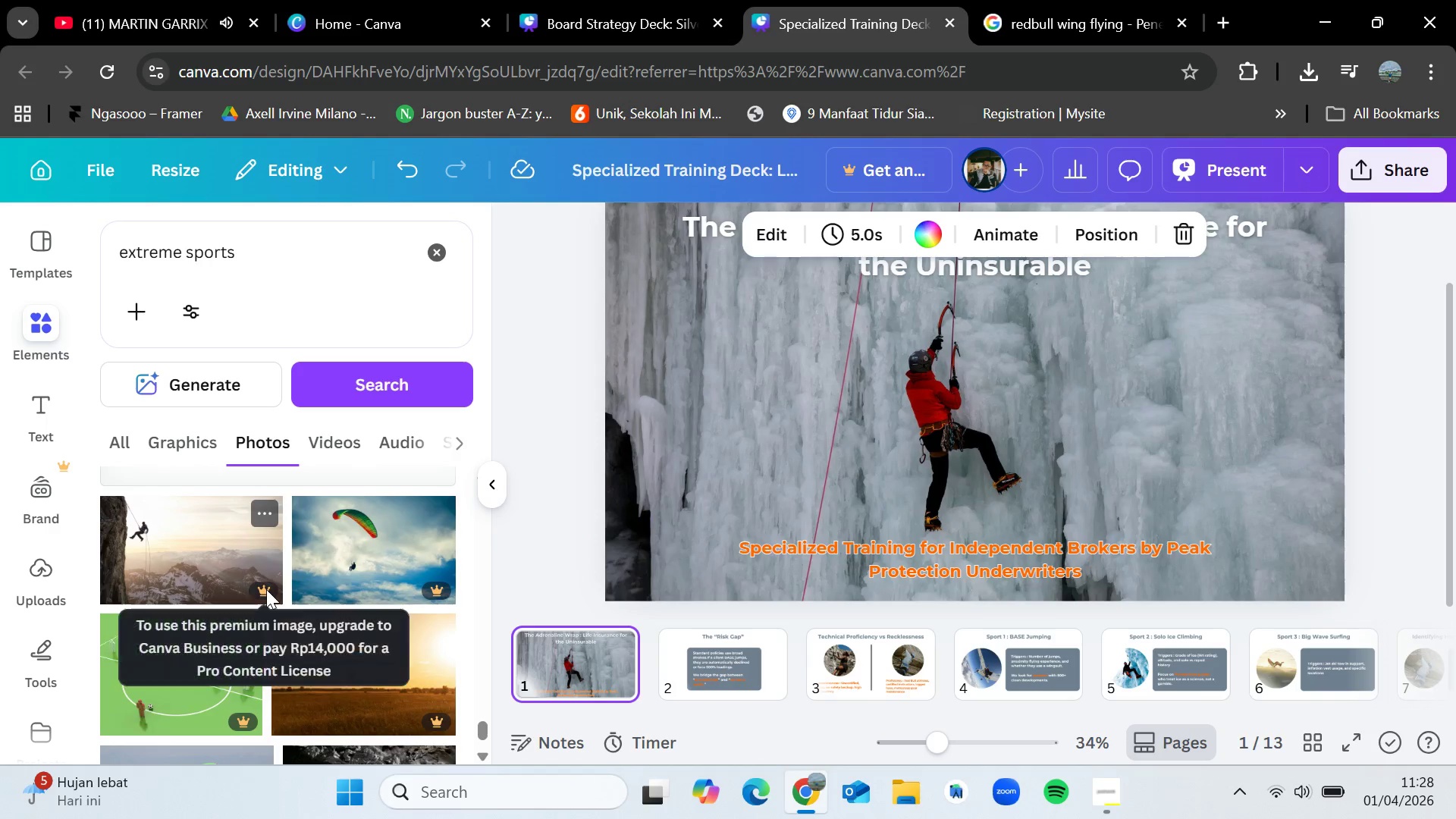 
scroll: coordinate [266, 589], scroll_direction: down, amount: 14.0
 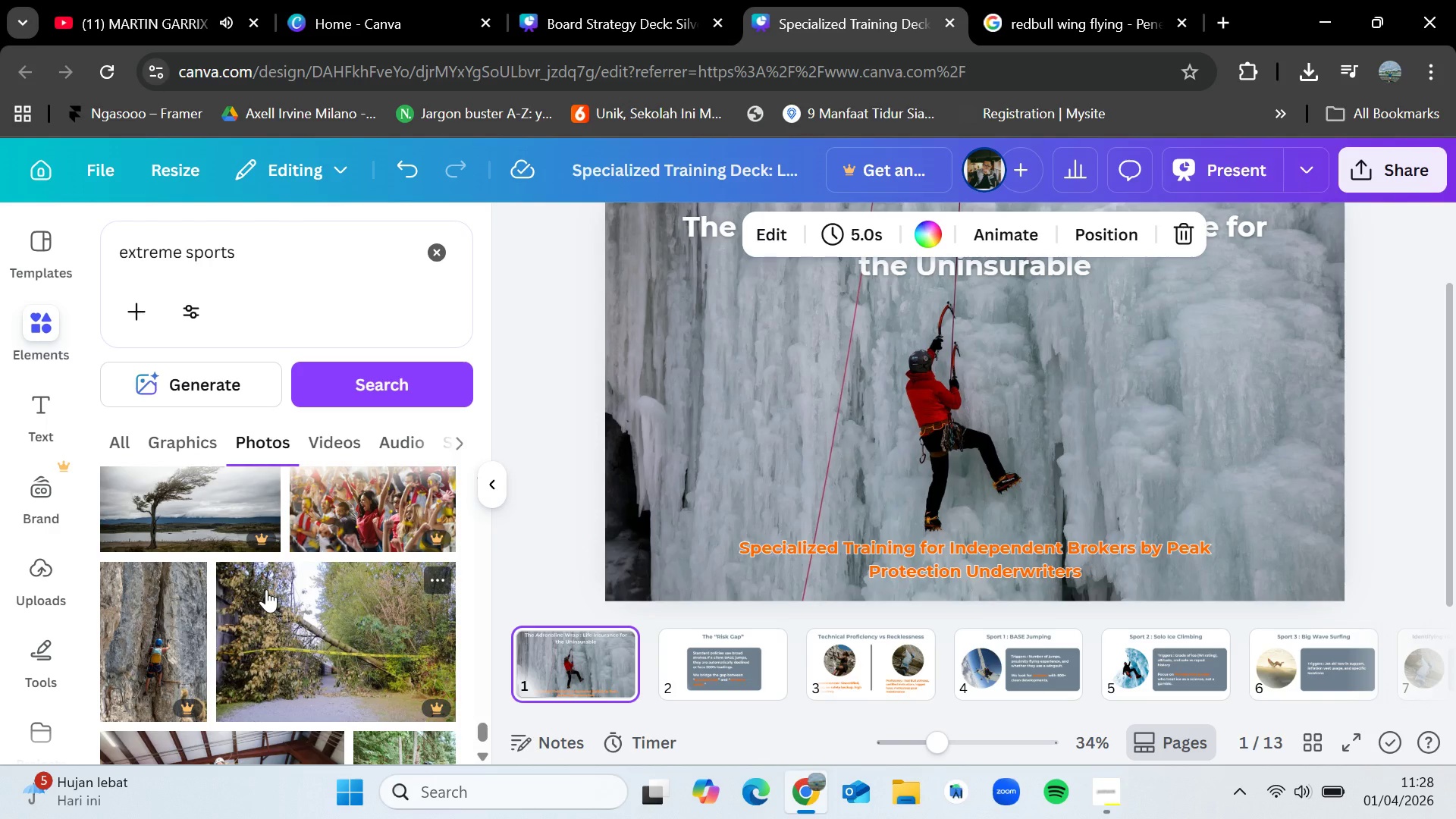 
scroll: coordinate [266, 589], scroll_direction: down, amount: 4.0
 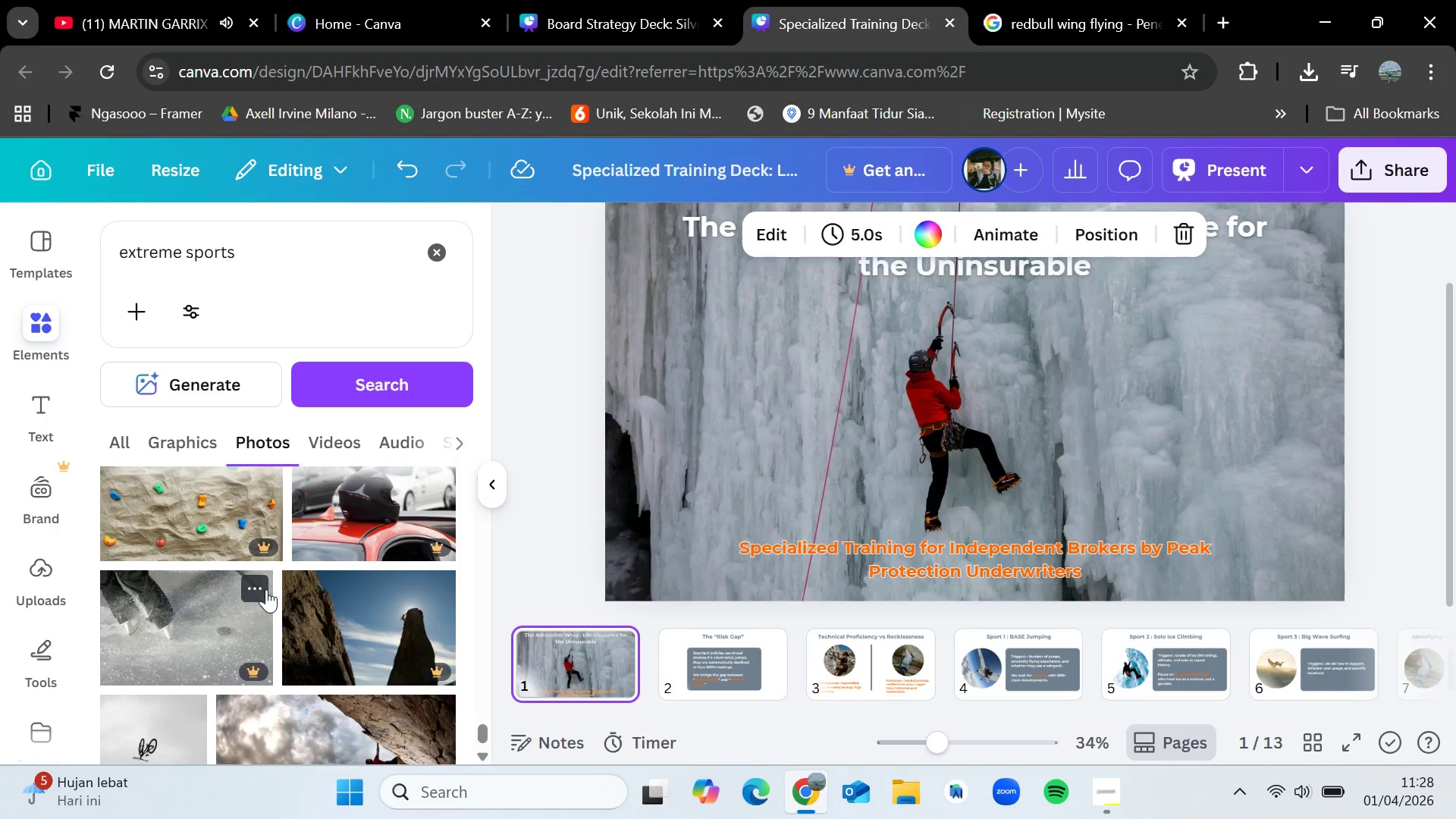 
wait(8.3)
 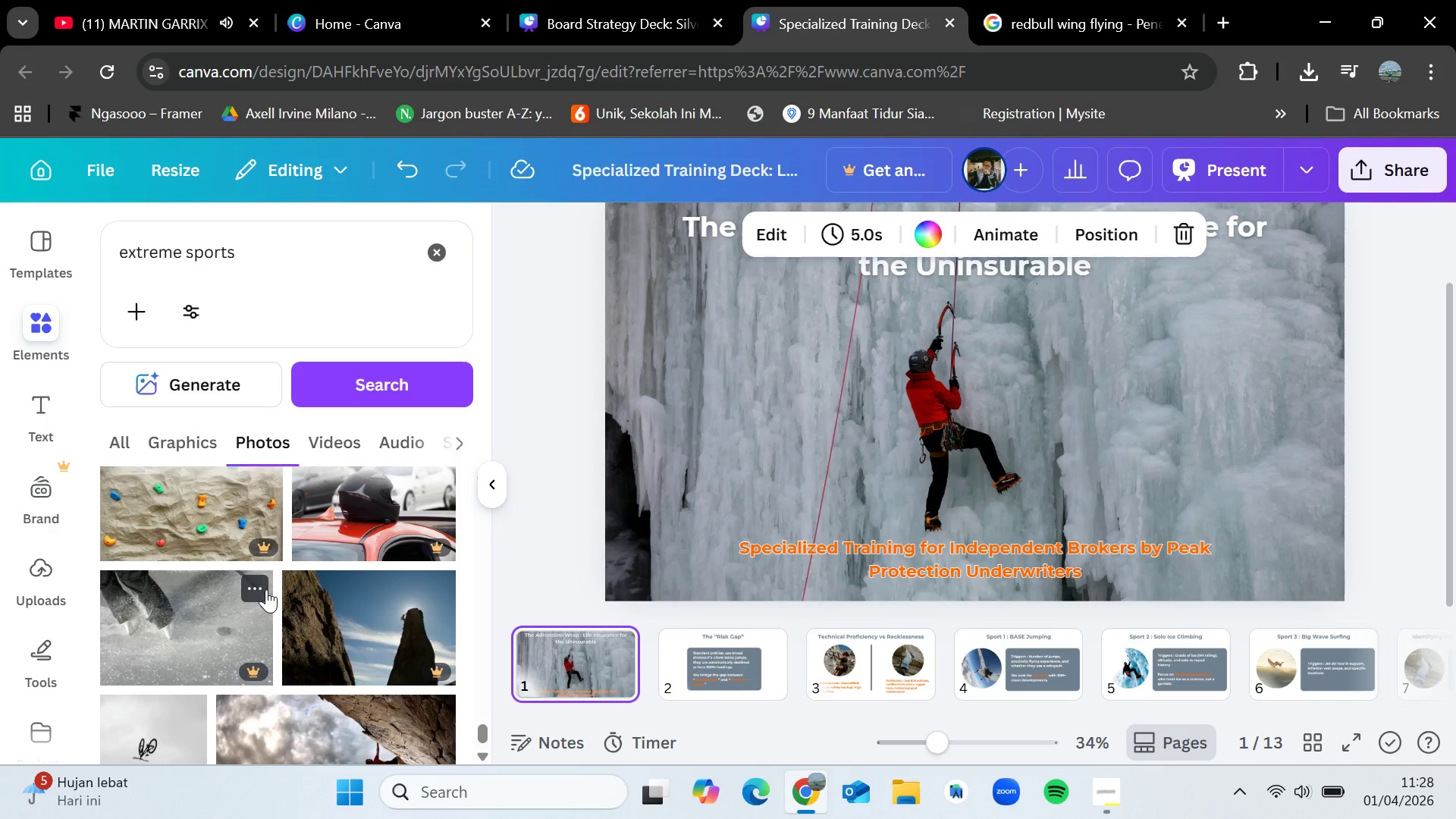 
scroll: coordinate [266, 573], scroll_direction: down, amount: 1.0
 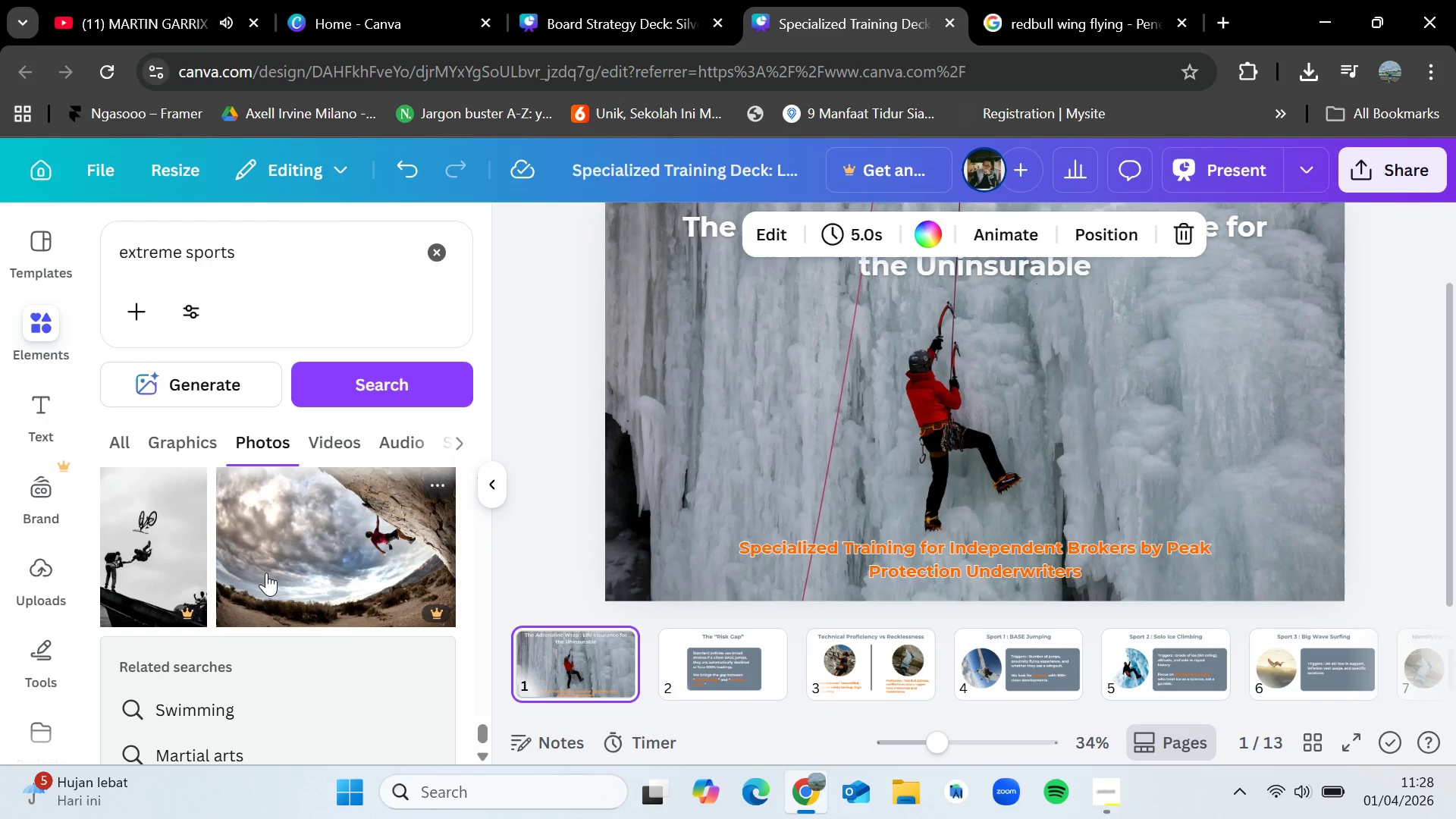 
wait(23.88)
 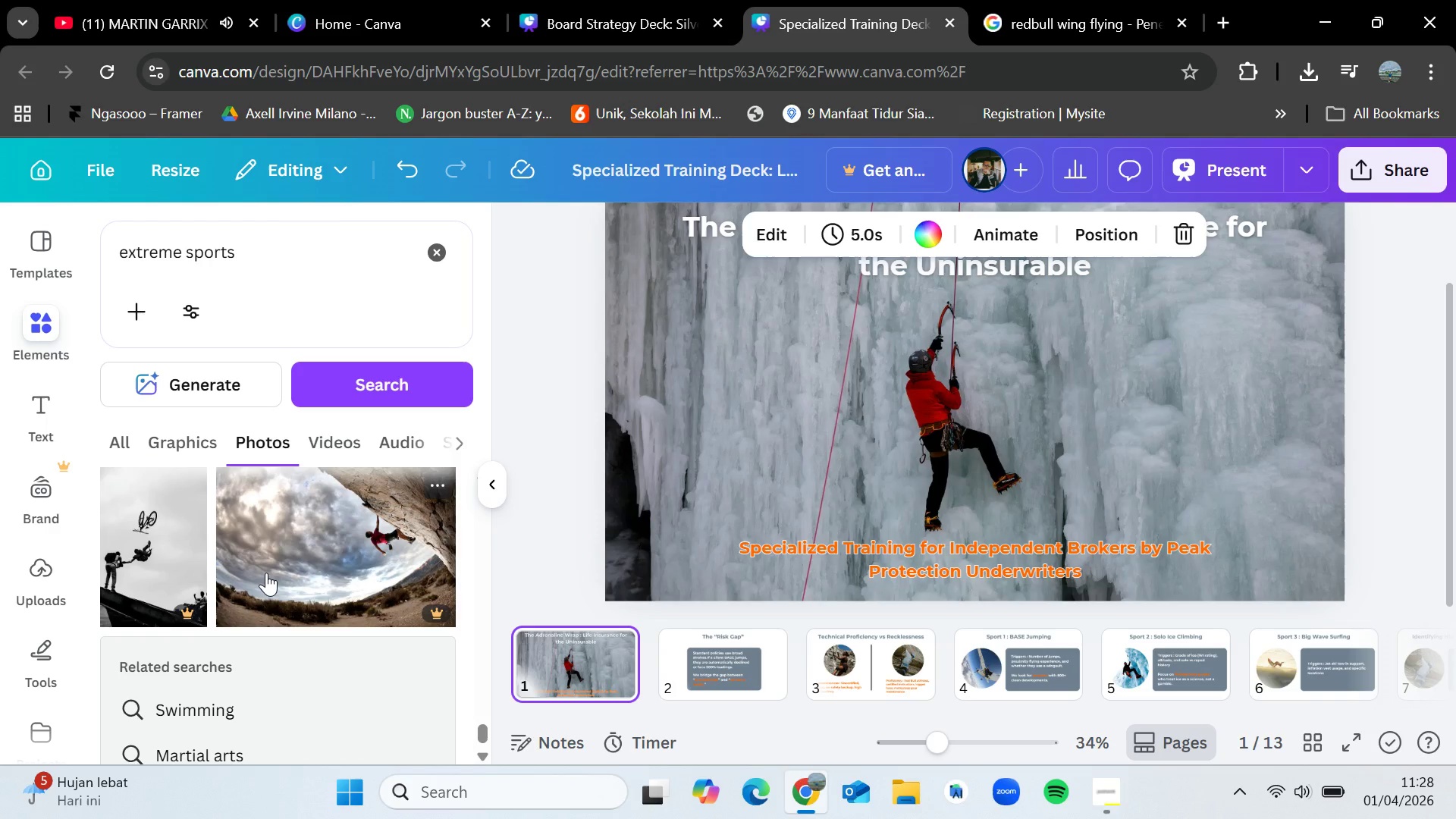 
scroll: coordinate [266, 573], scroll_direction: down, amount: 8.0
 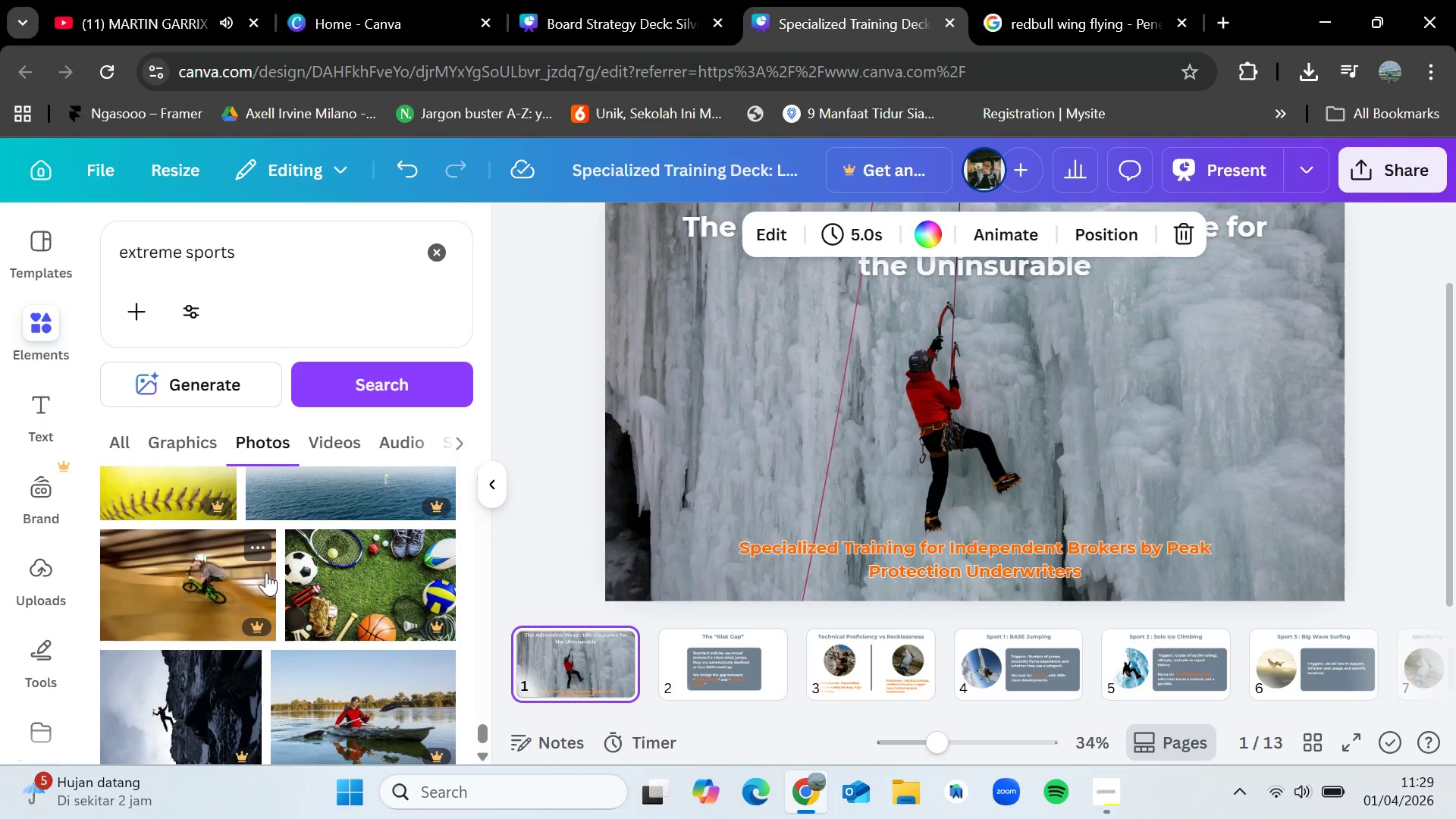 
wait(16.46)
 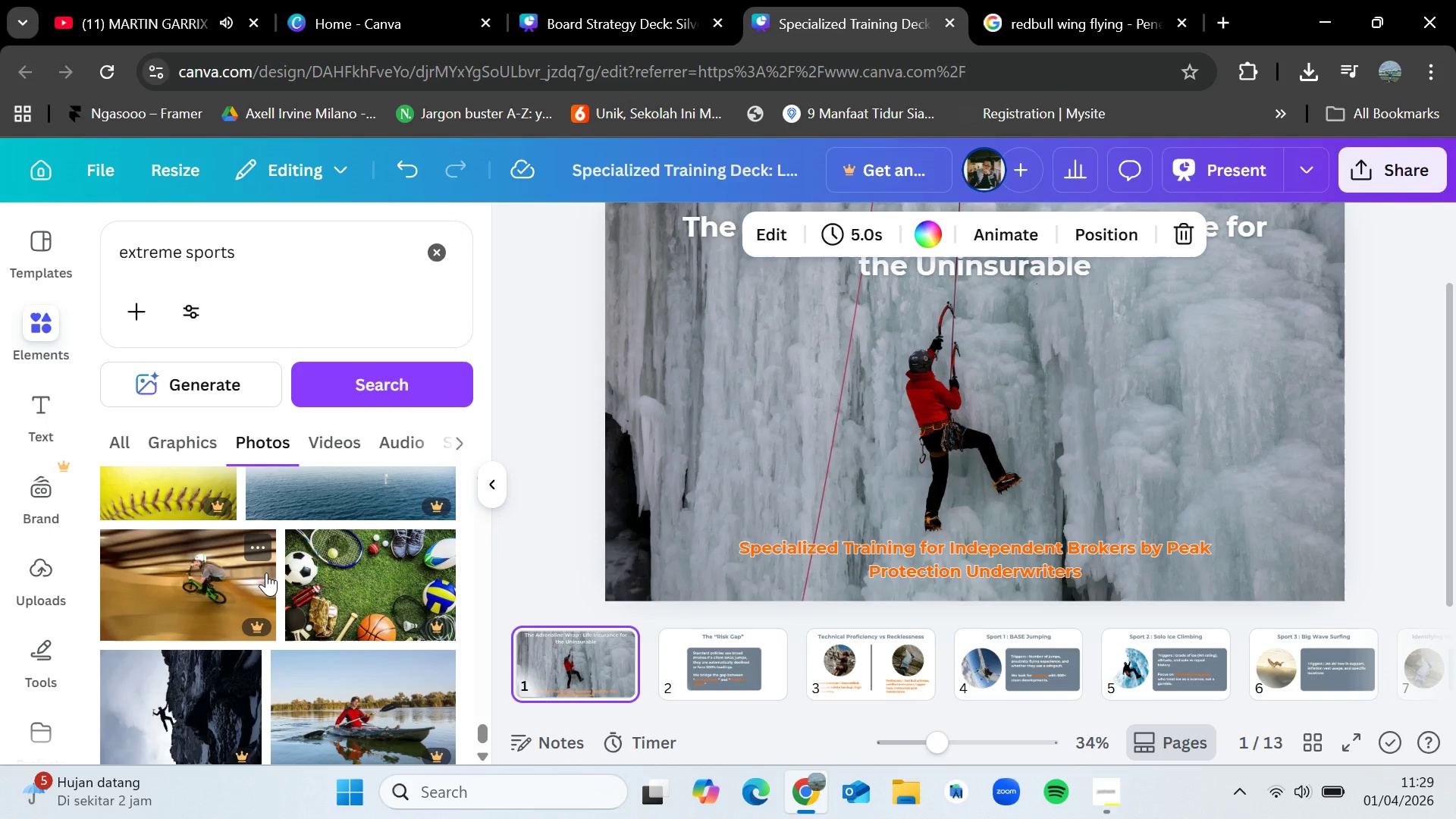 
scroll: coordinate [285, 614], scroll_direction: down, amount: 13.0
 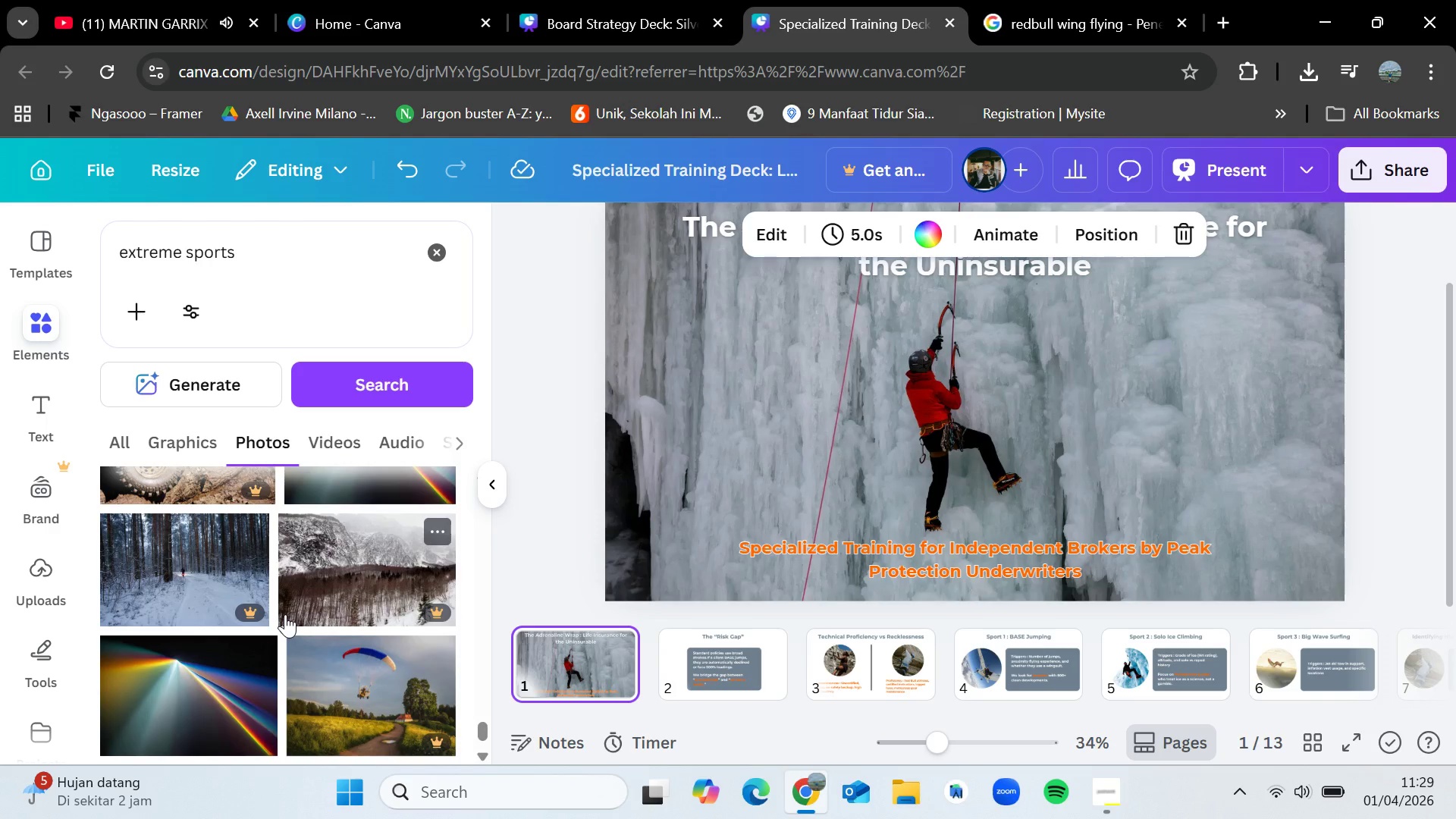 
wait(15.13)
 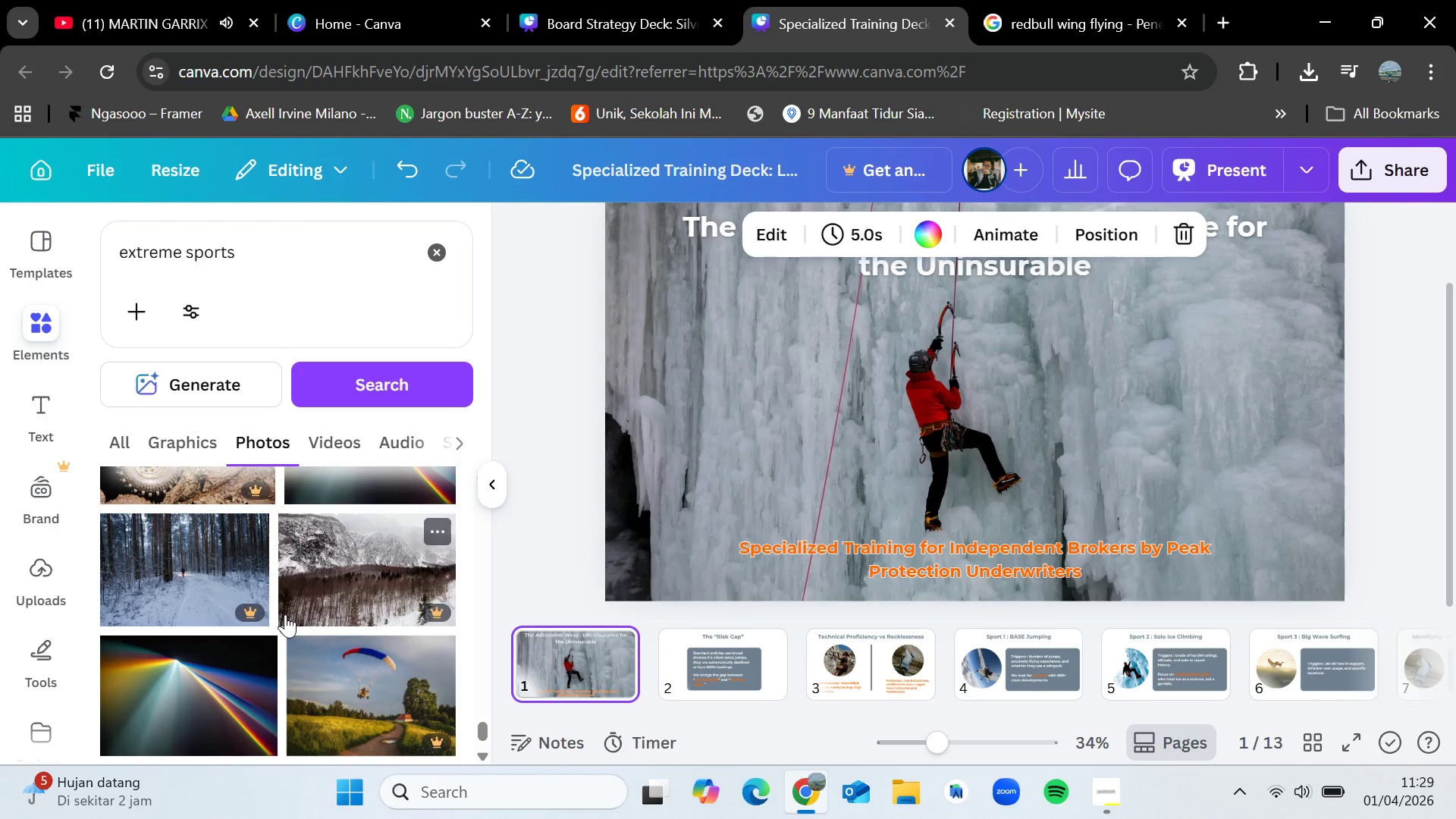 
scroll: coordinate [285, 614], scroll_direction: down, amount: 6.0
 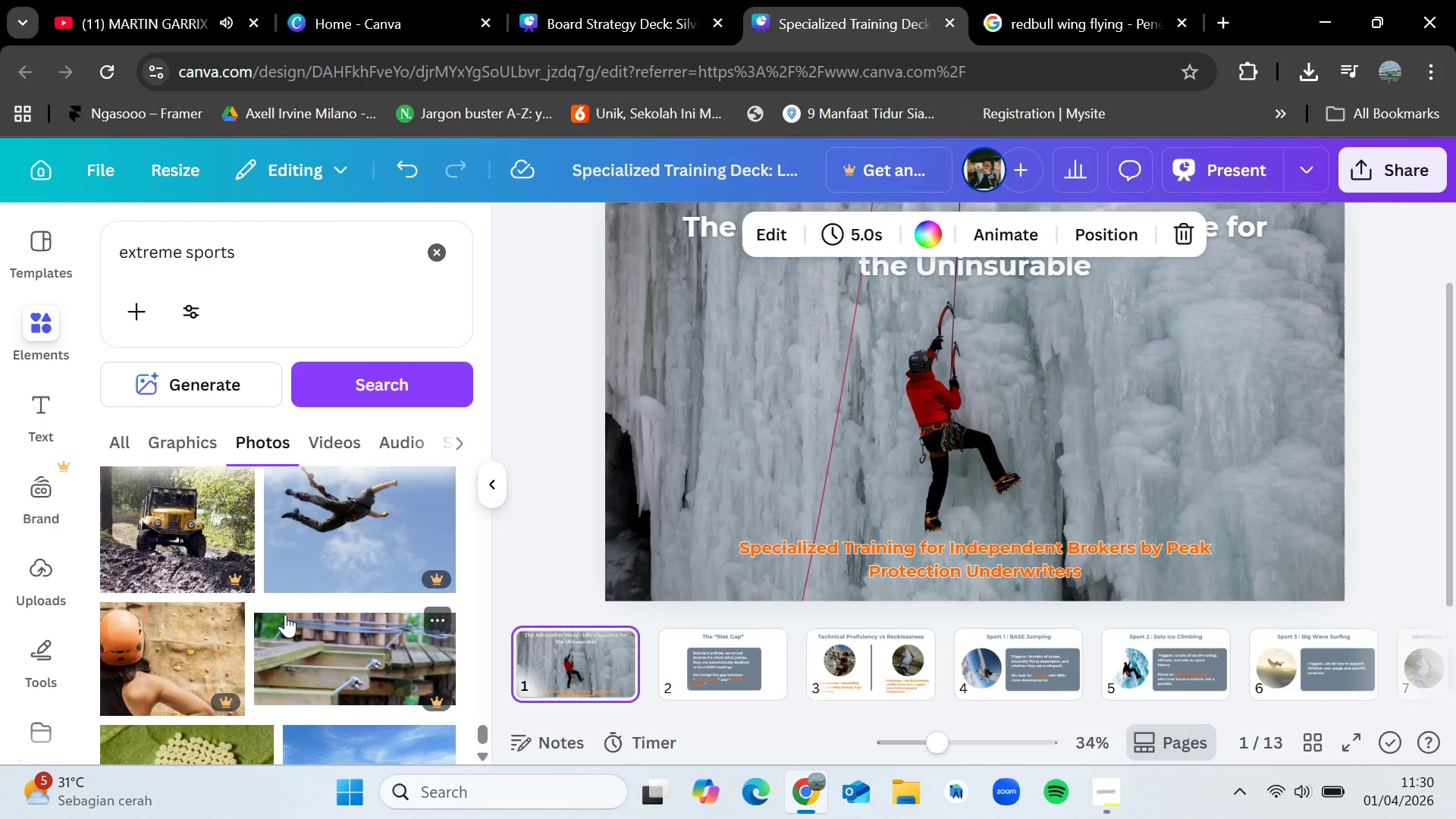 
wait(24.11)
 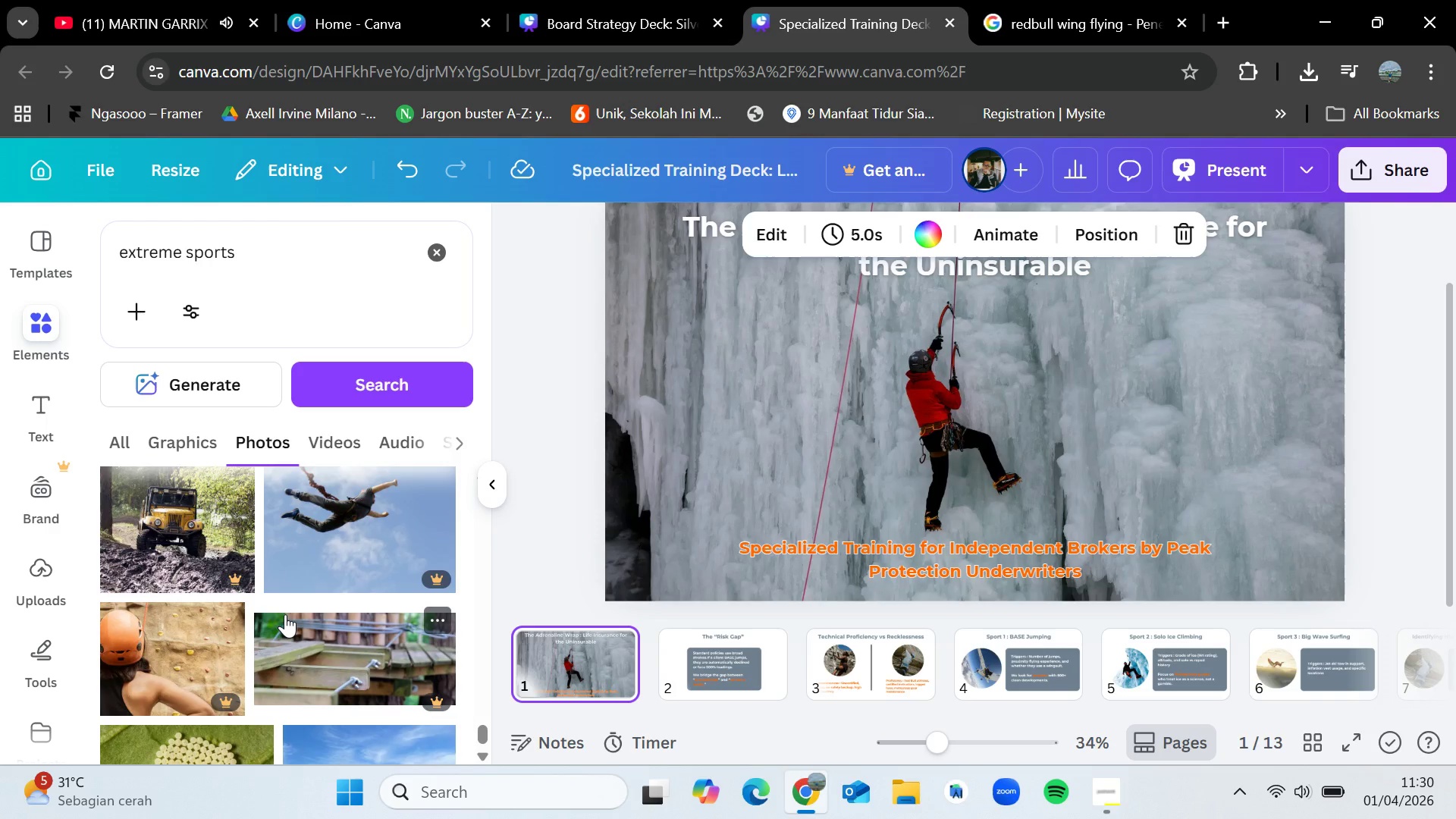 
scroll: coordinate [337, 603], scroll_direction: down, amount: 6.0
 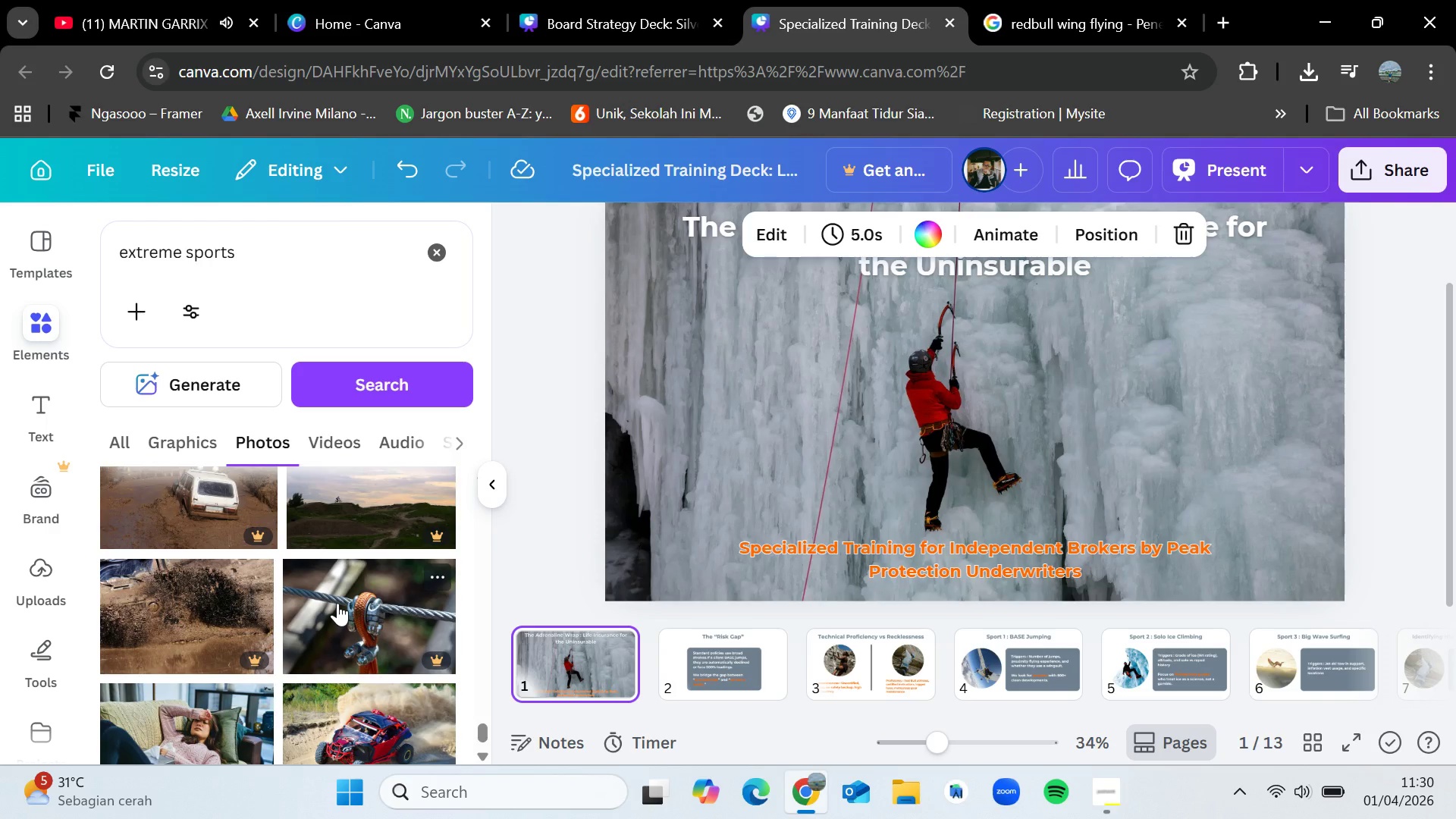 
wait(26.81)
 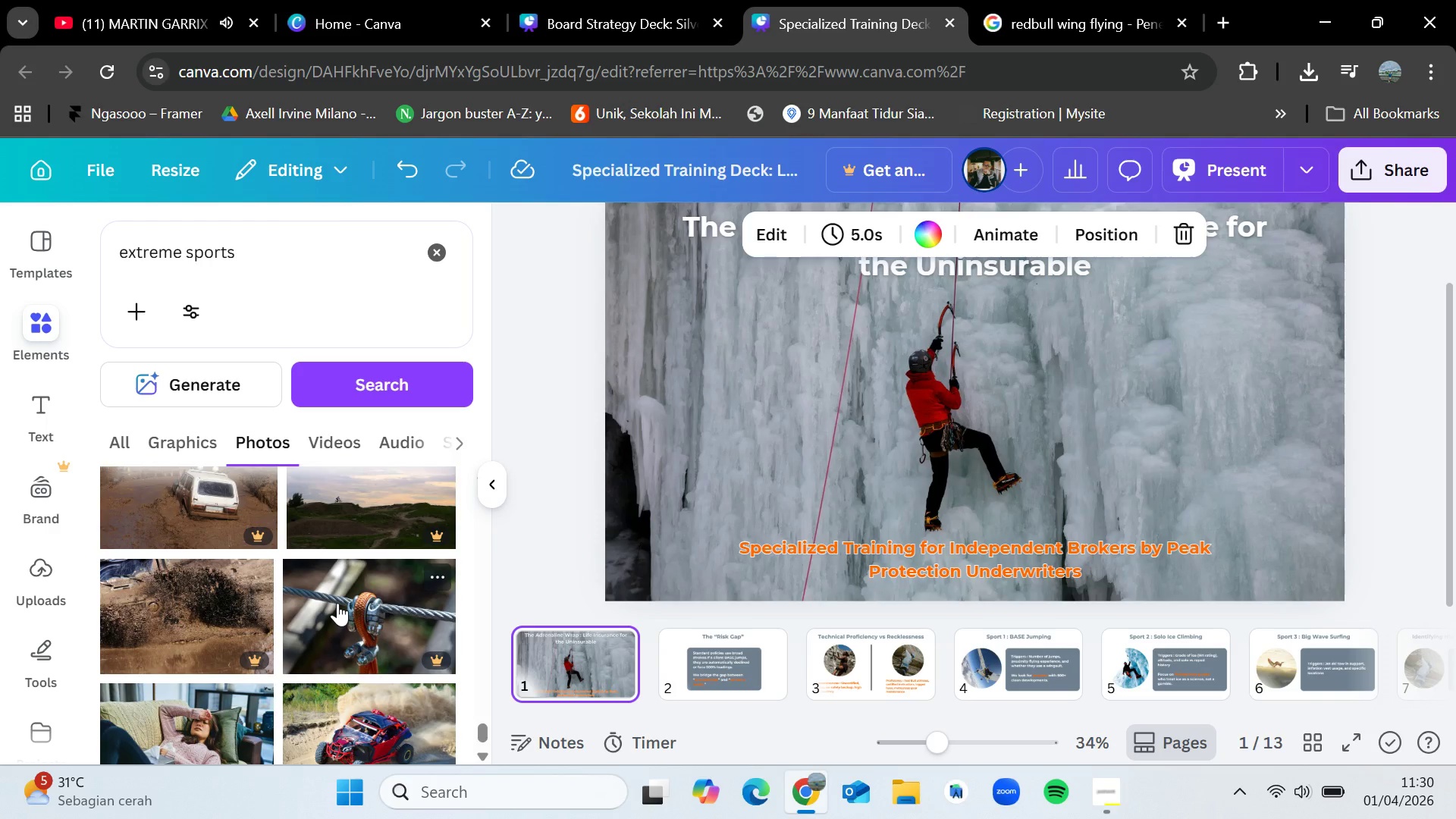 
scroll: coordinate [334, 592], scroll_direction: down, amount: 1.0
 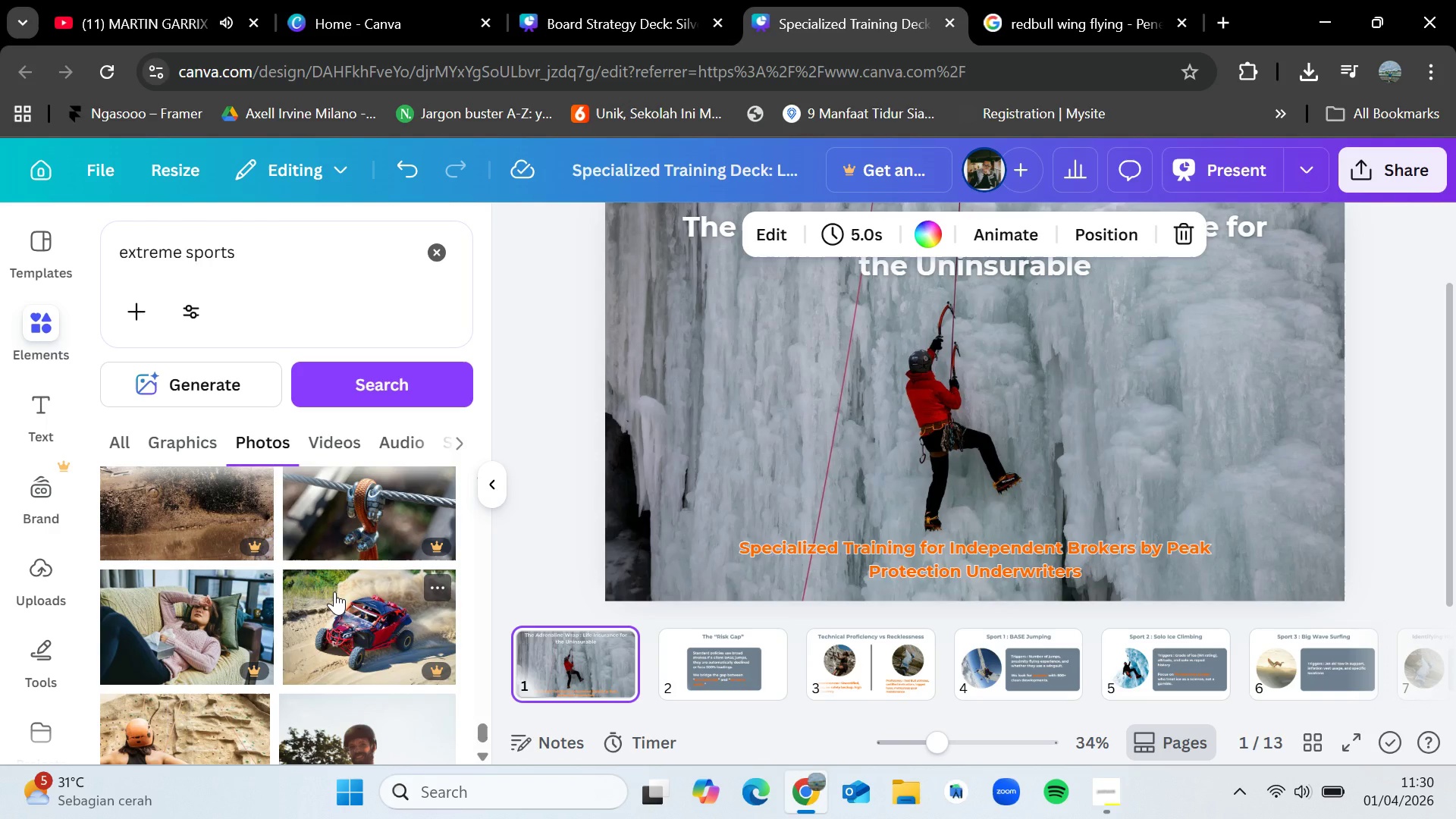 
wait(6.44)
 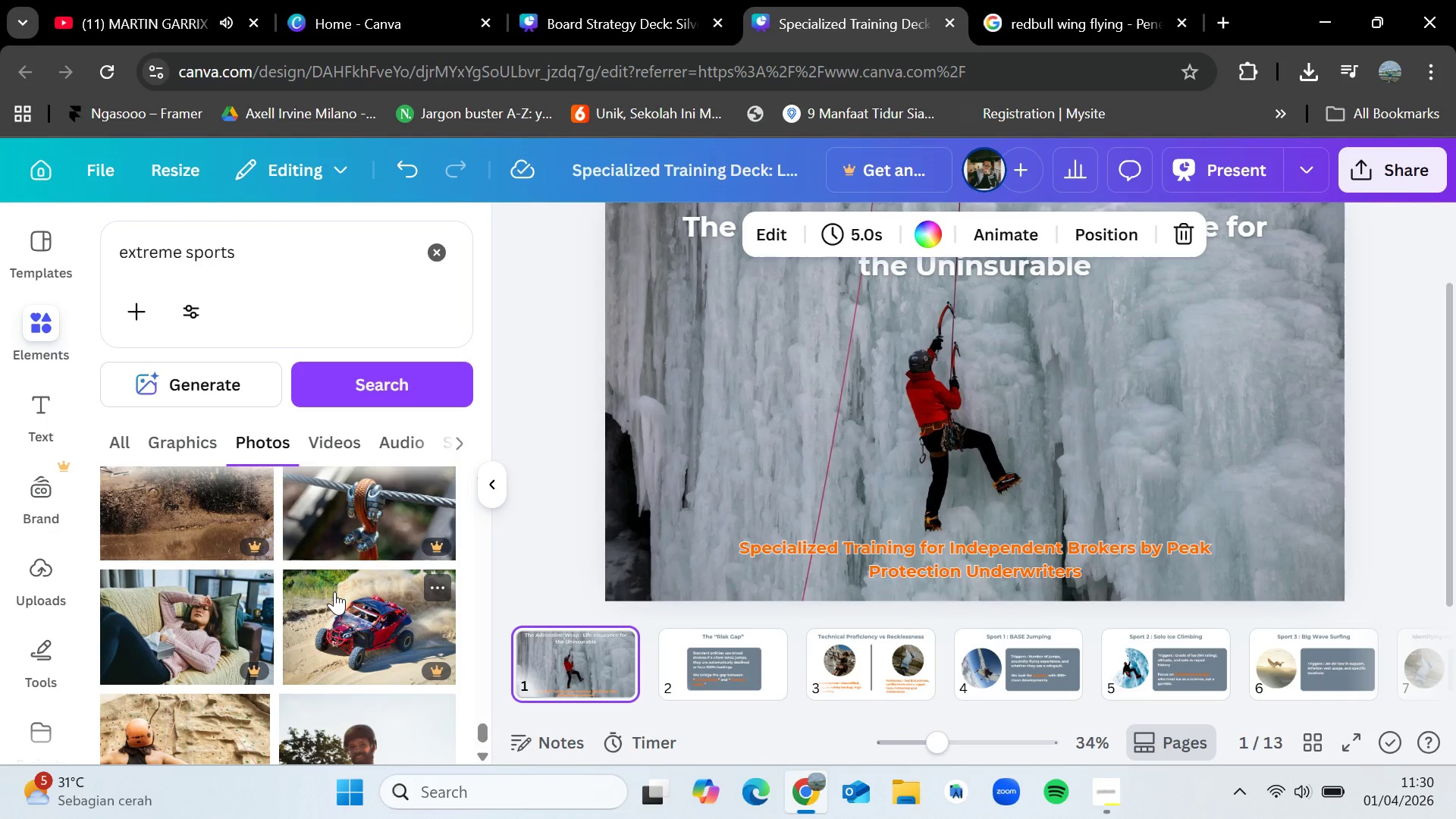 
scroll: coordinate [350, 601], scroll_direction: down, amount: 8.0
 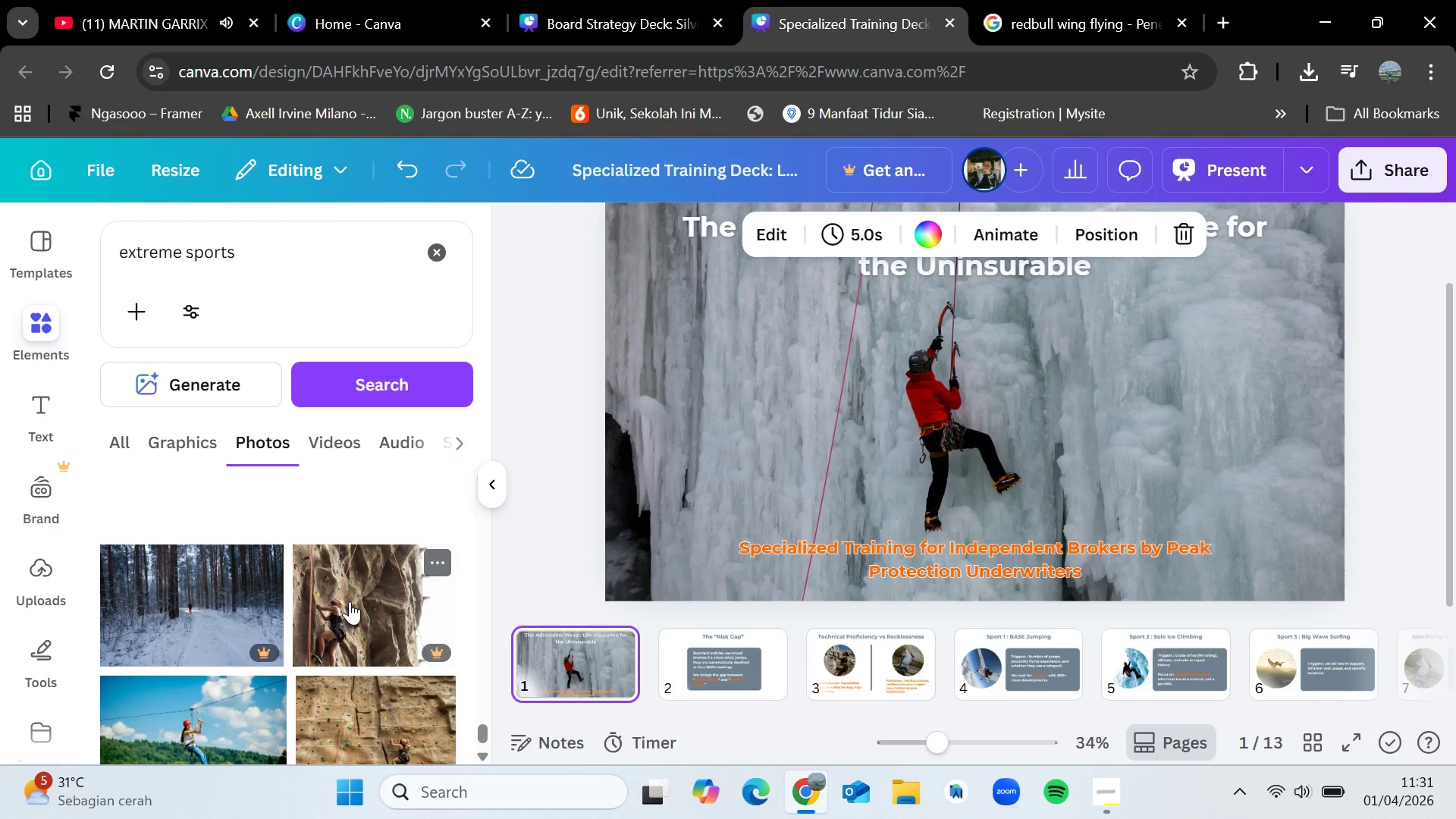 
scroll: coordinate [328, 593], scroll_direction: down, amount: 10.0
 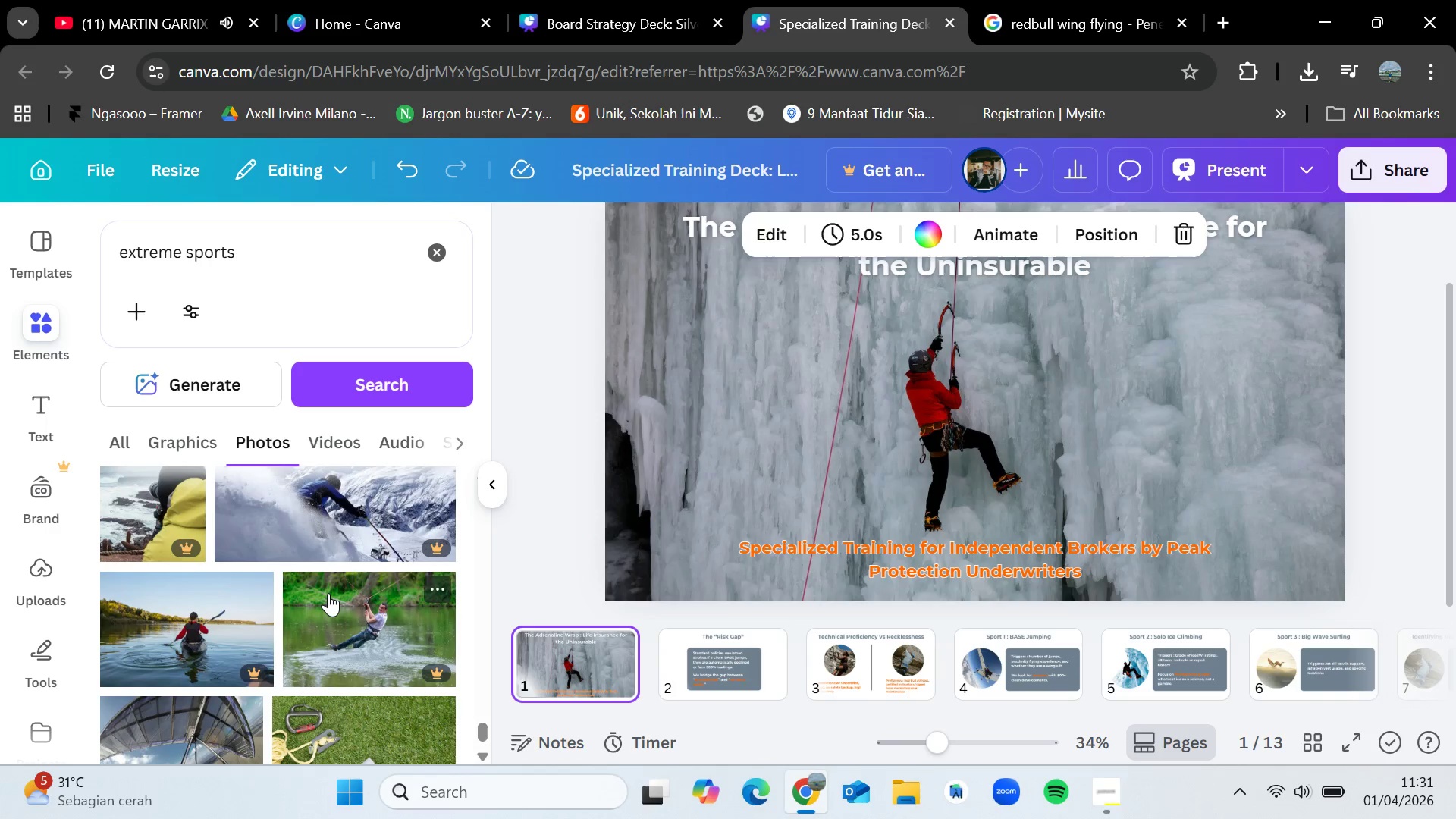 
scroll: coordinate [328, 593], scroll_direction: down, amount: 10.0
 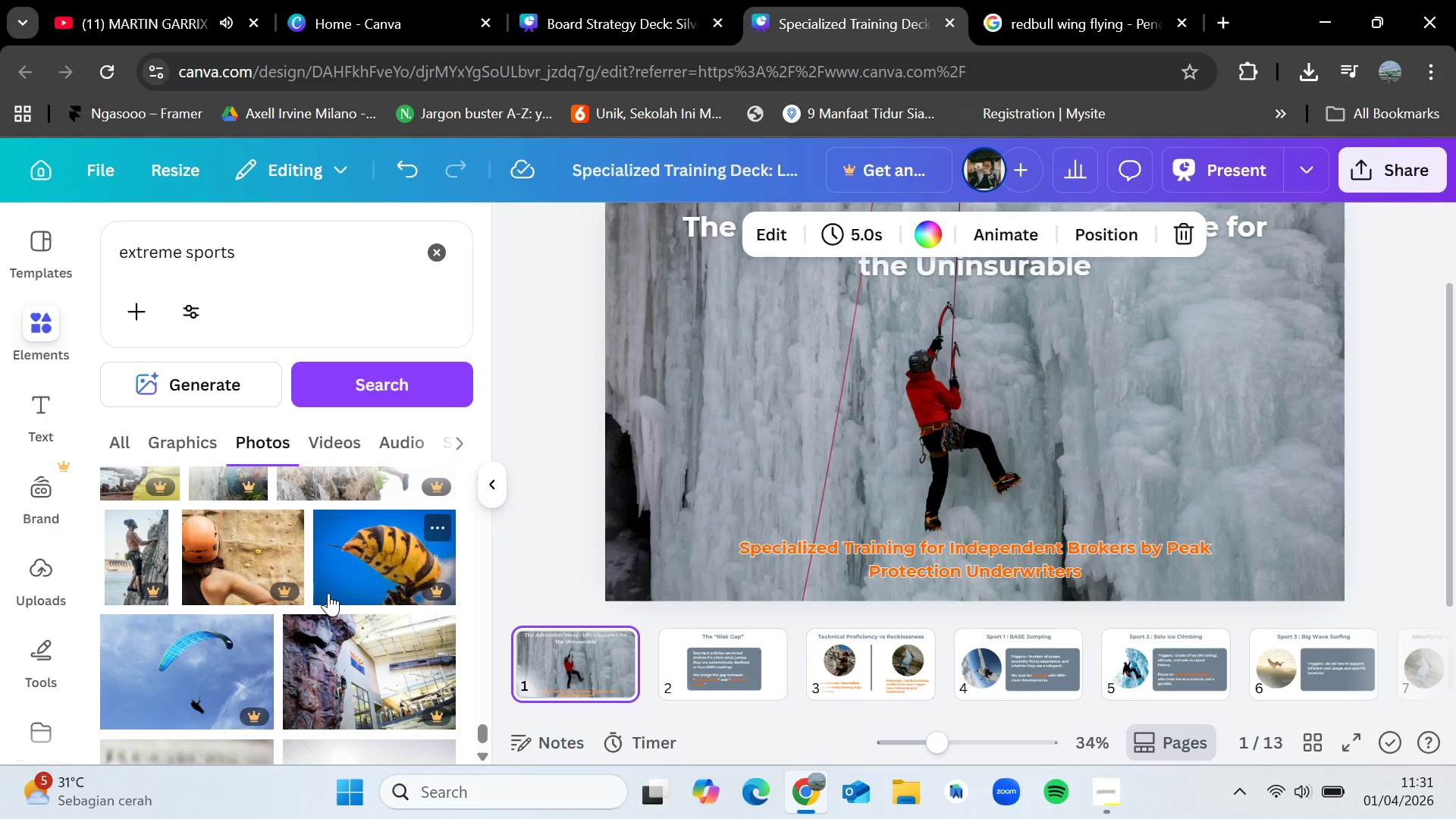 
scroll: coordinate [343, 571], scroll_direction: down, amount: 10.0
 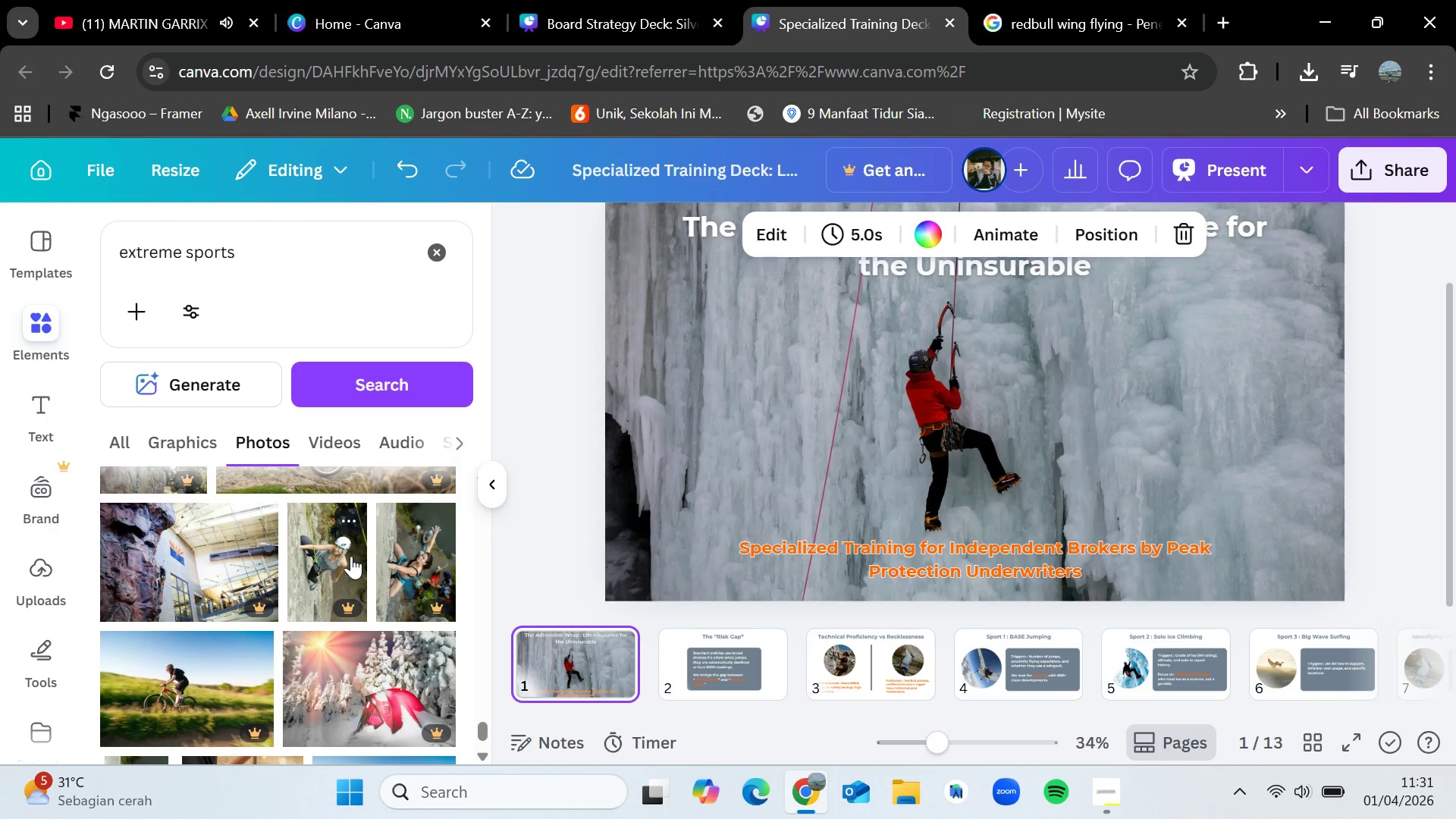 
scroll: coordinate [350, 558], scroll_direction: down, amount: 8.0
 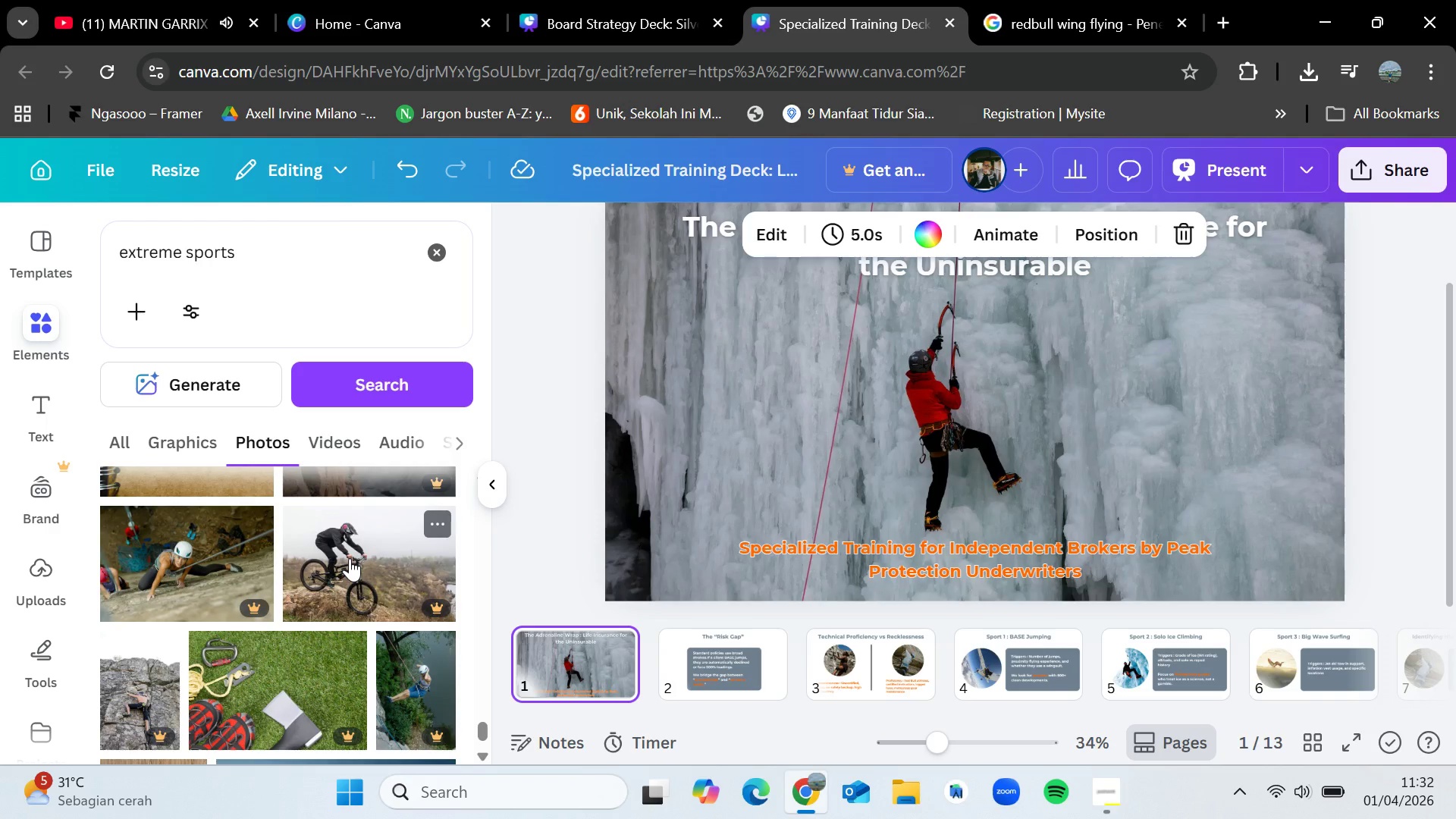 
wait(12.36)
 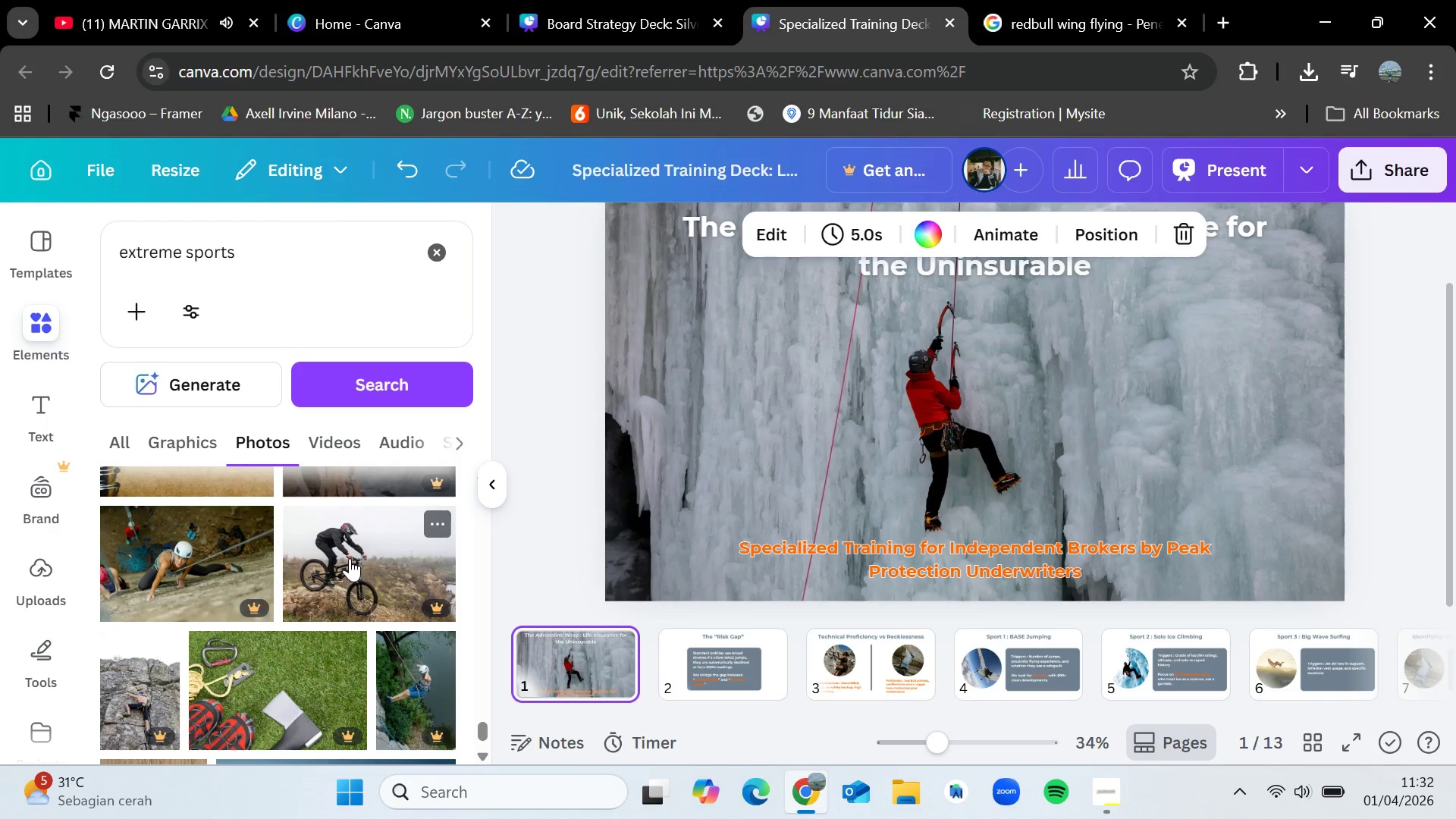 
scroll: coordinate [350, 558], scroll_direction: down, amount: 2.0
 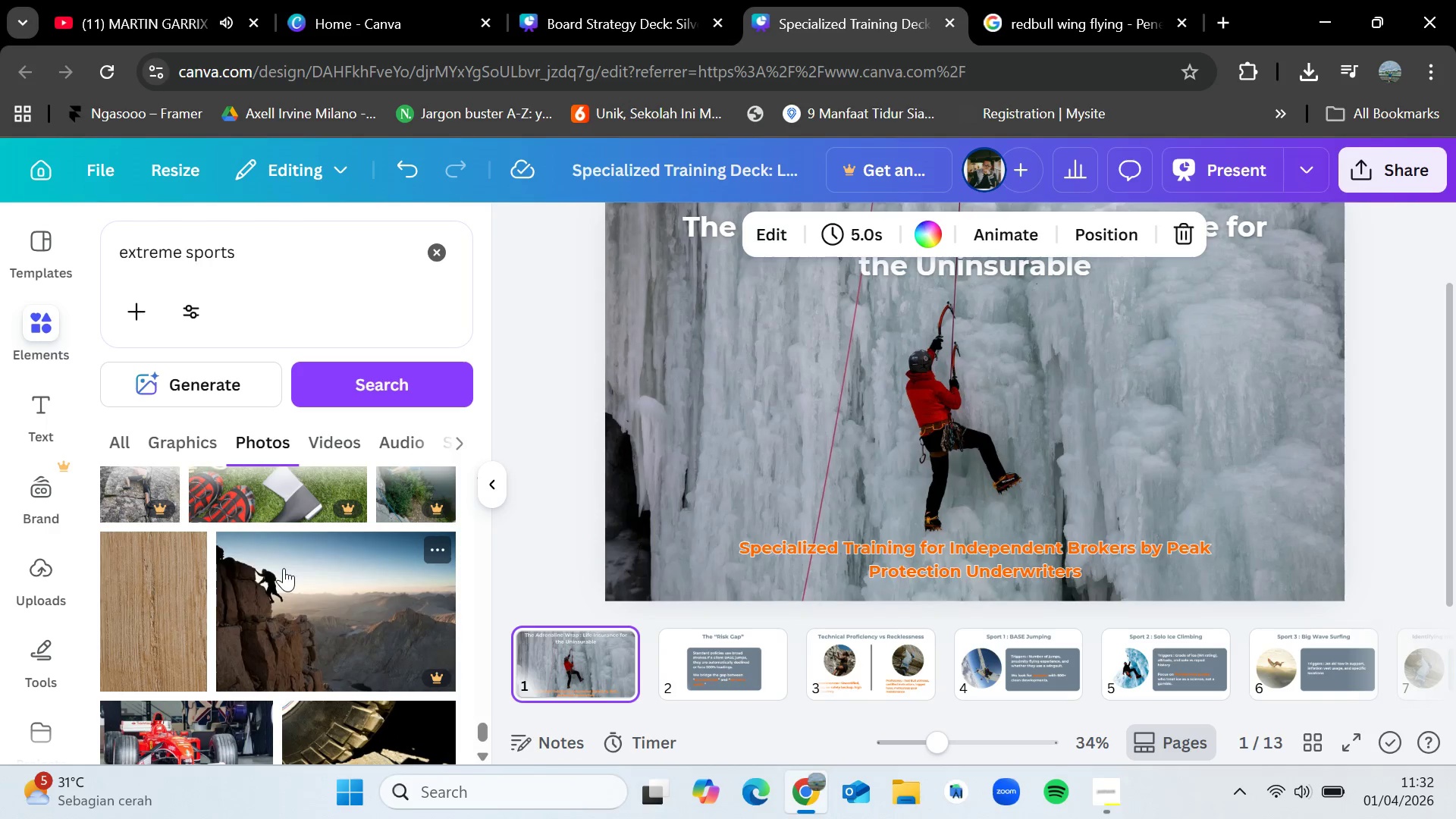 
scroll: coordinate [284, 568], scroll_direction: up, amount: 1.0
 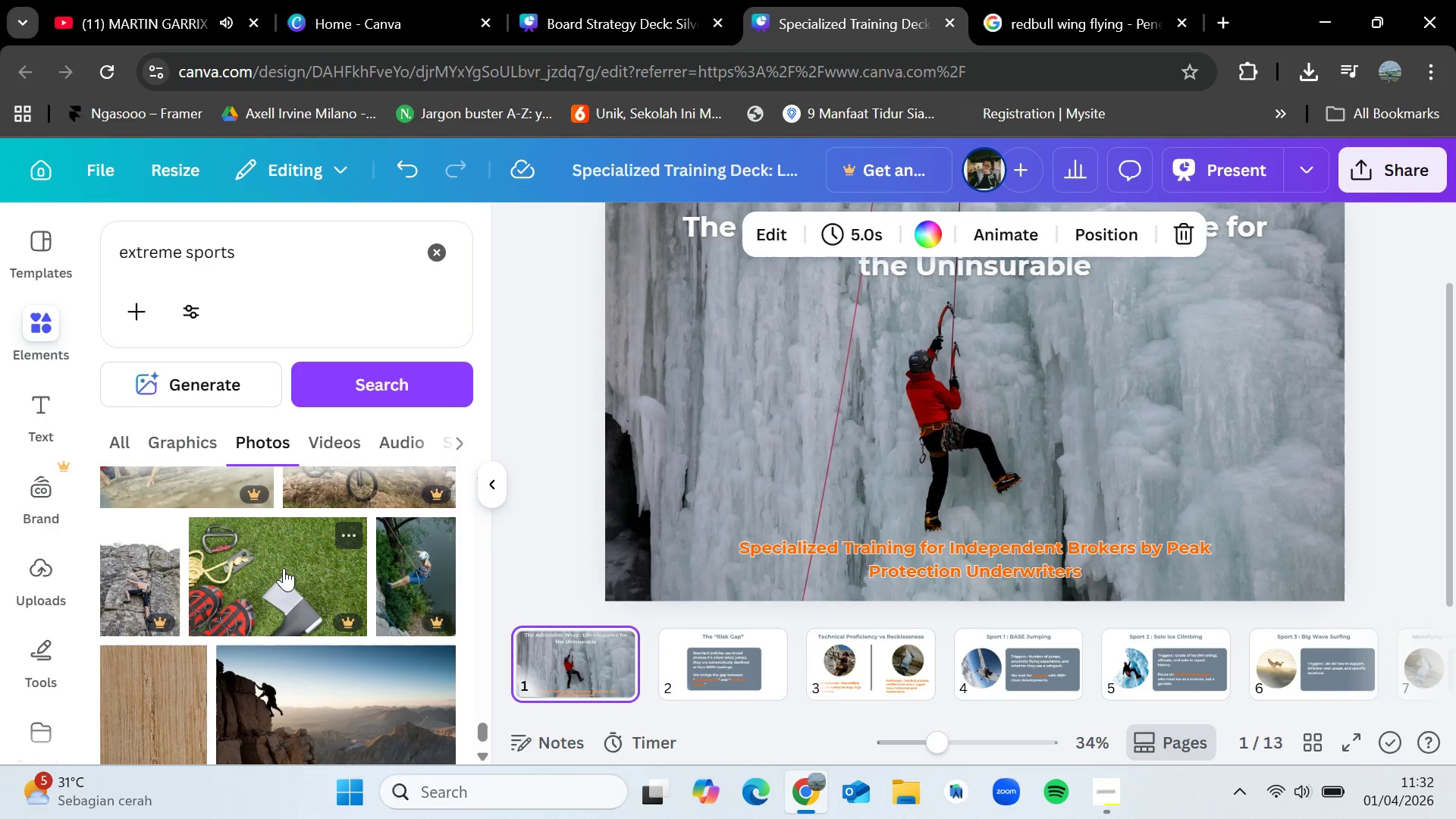 
scroll: coordinate [284, 568], scroll_direction: down, amount: 1.0
 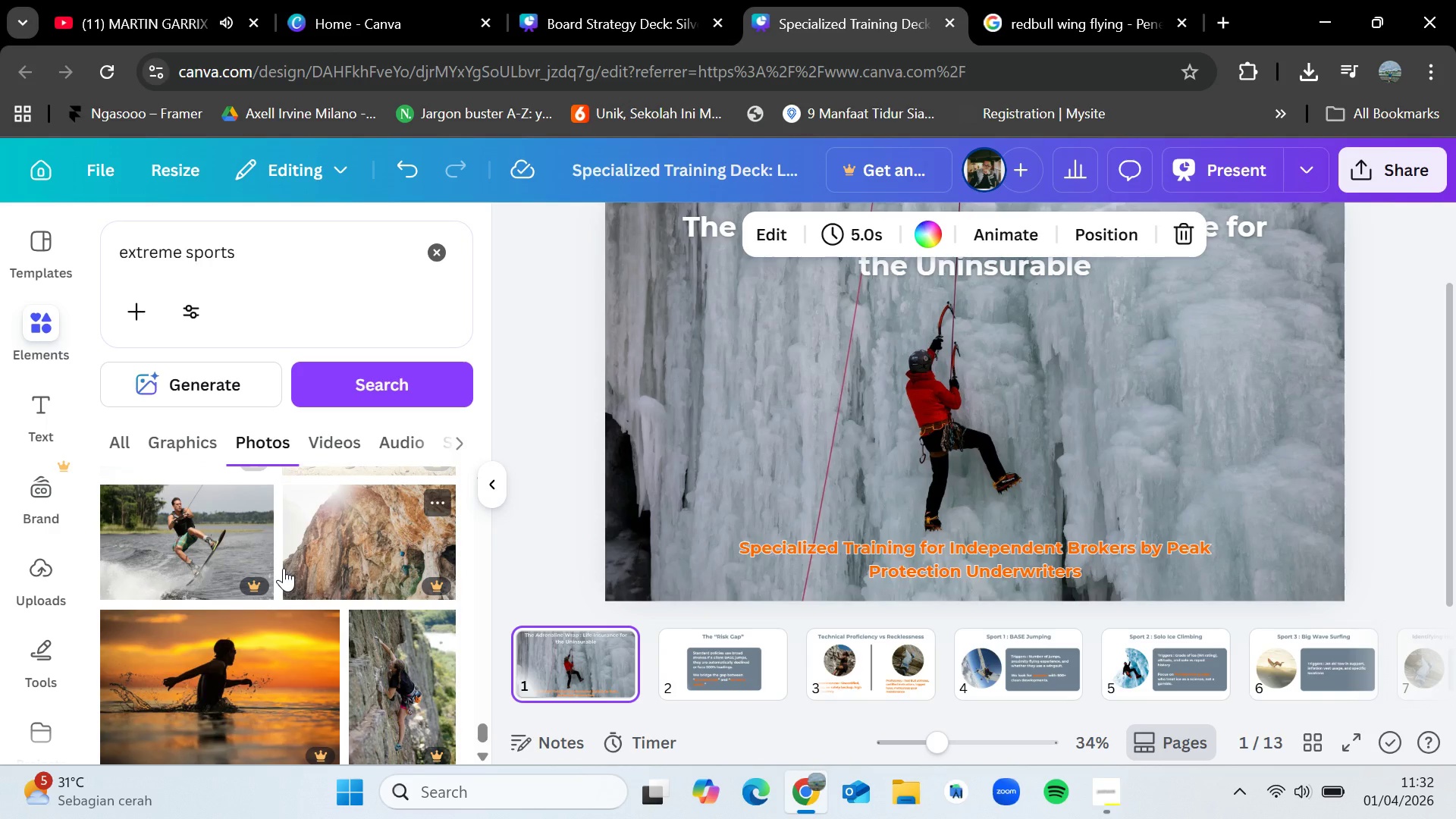 
wait(14.67)
 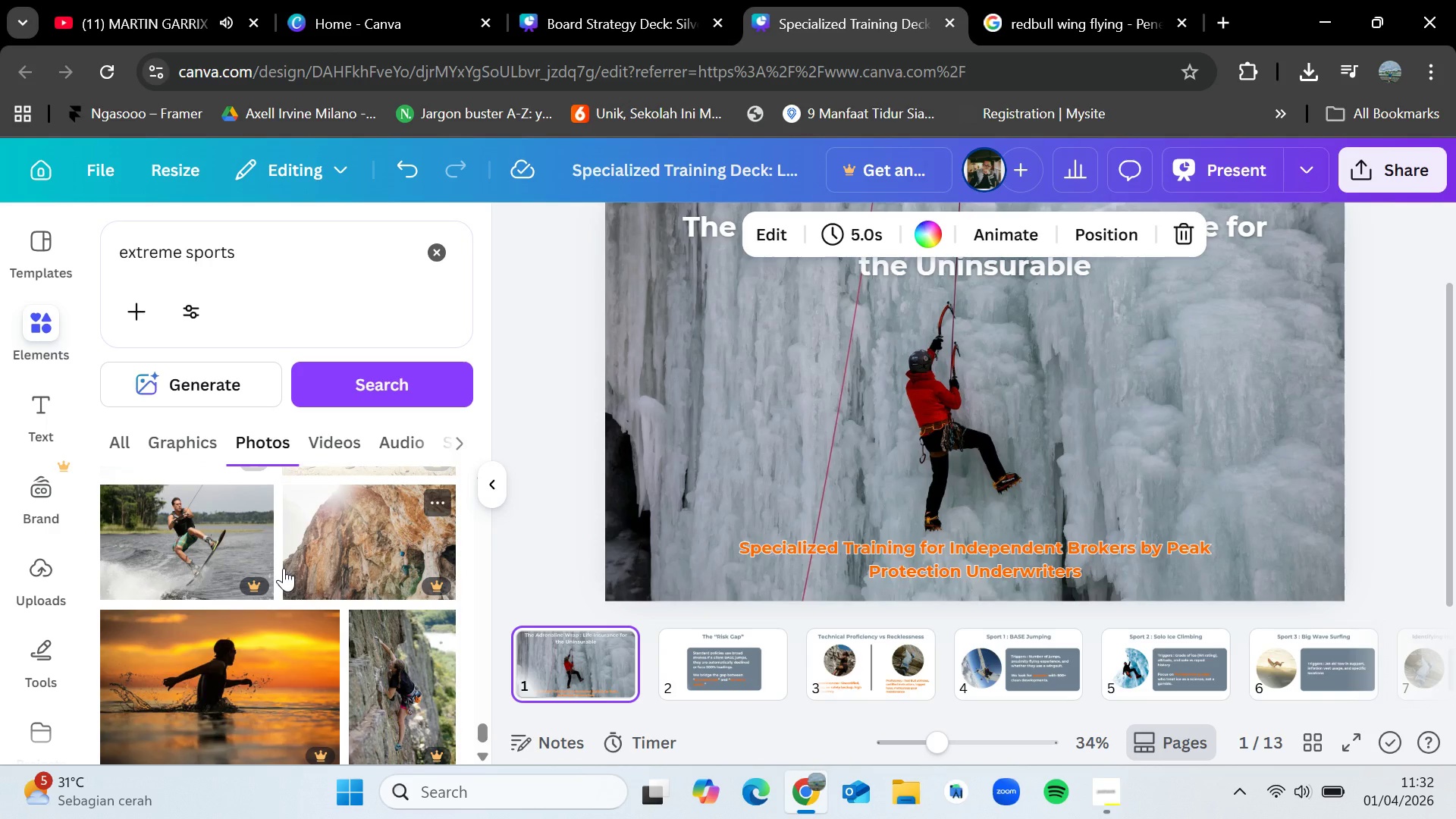 
scroll: coordinate [284, 568], scroll_direction: down, amount: 4.0
 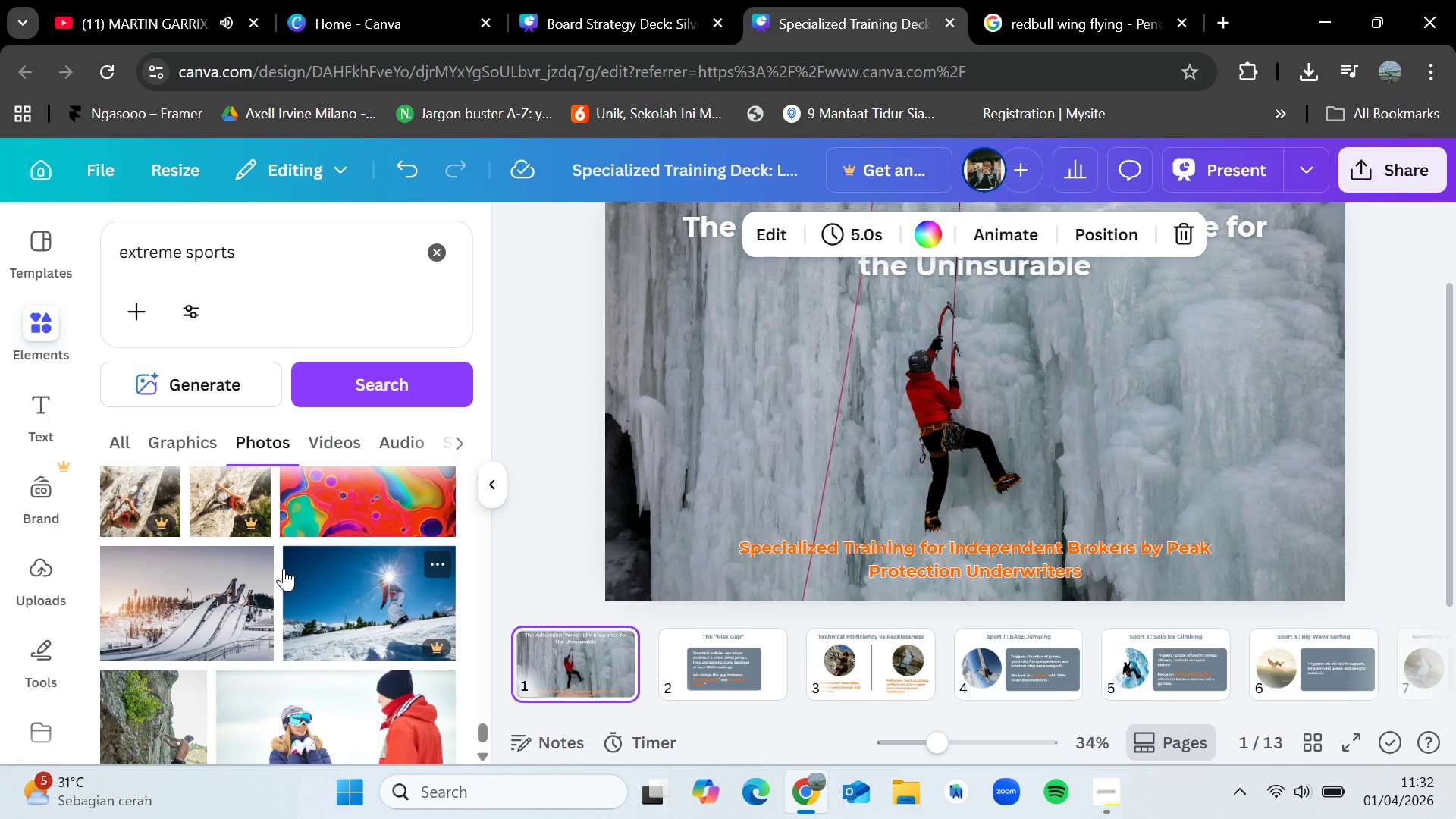 
wait(7.92)
 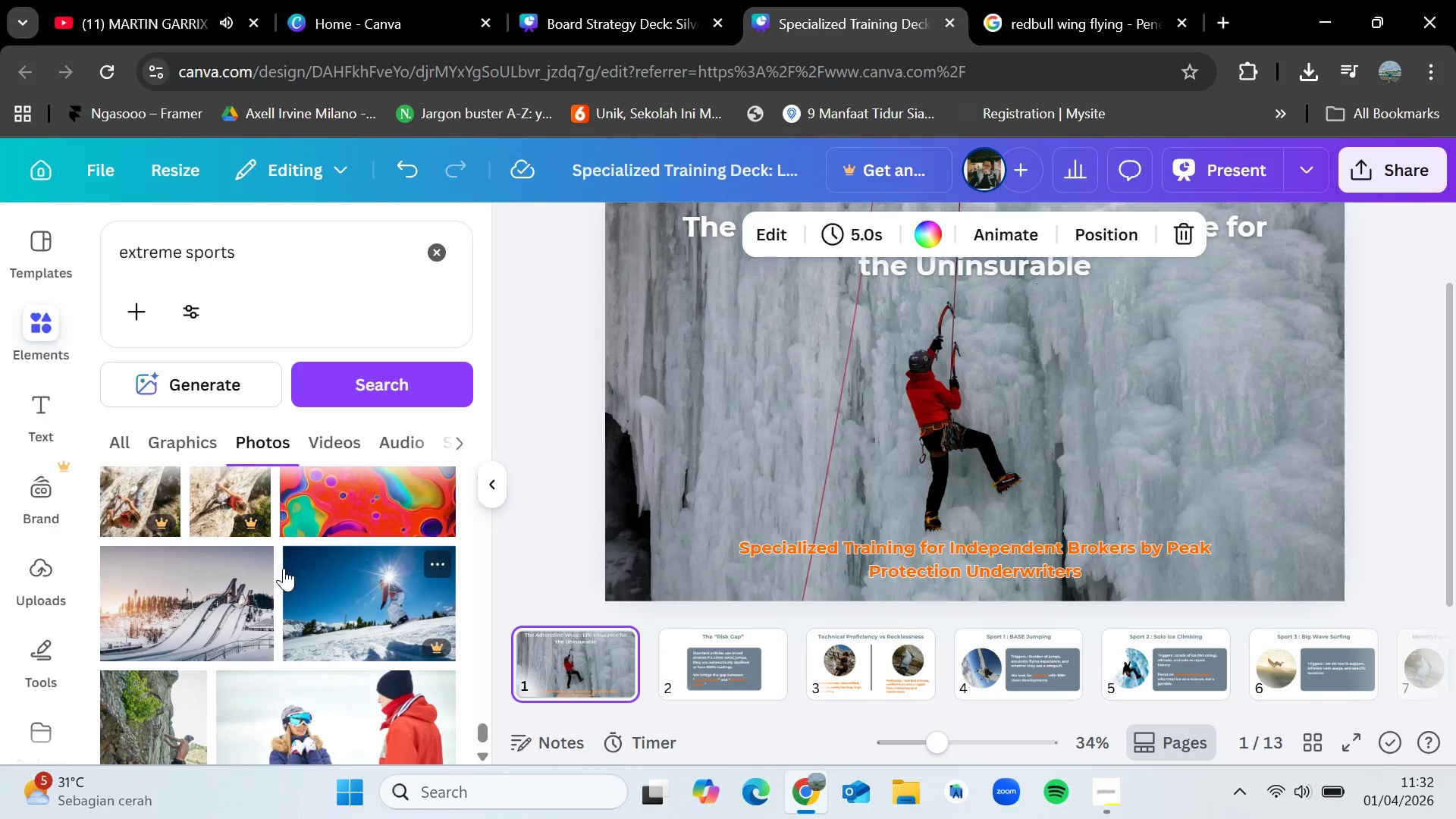 
scroll: coordinate [284, 568], scroll_direction: down, amount: 3.0
 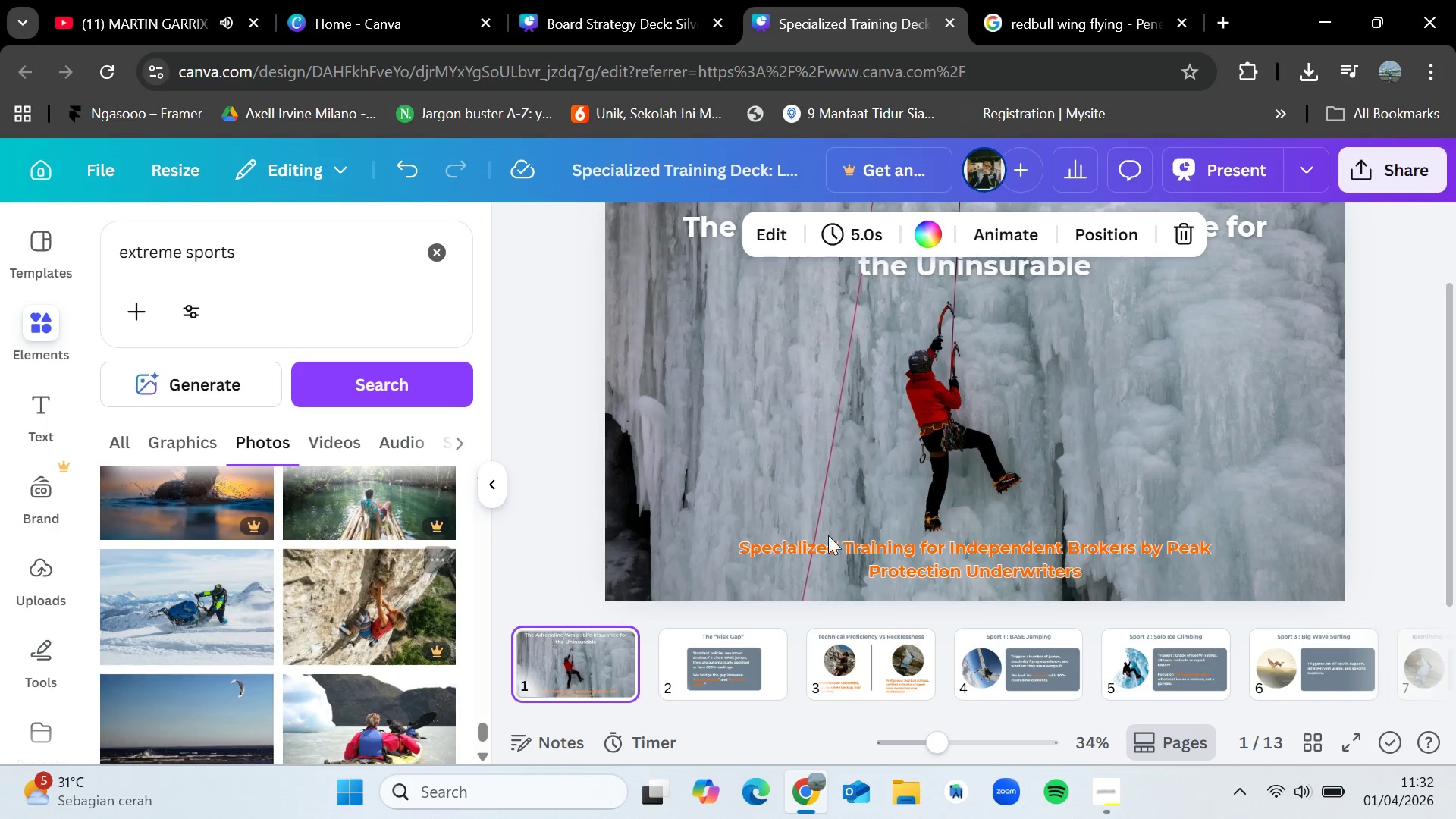 
left_click([1124, 813])